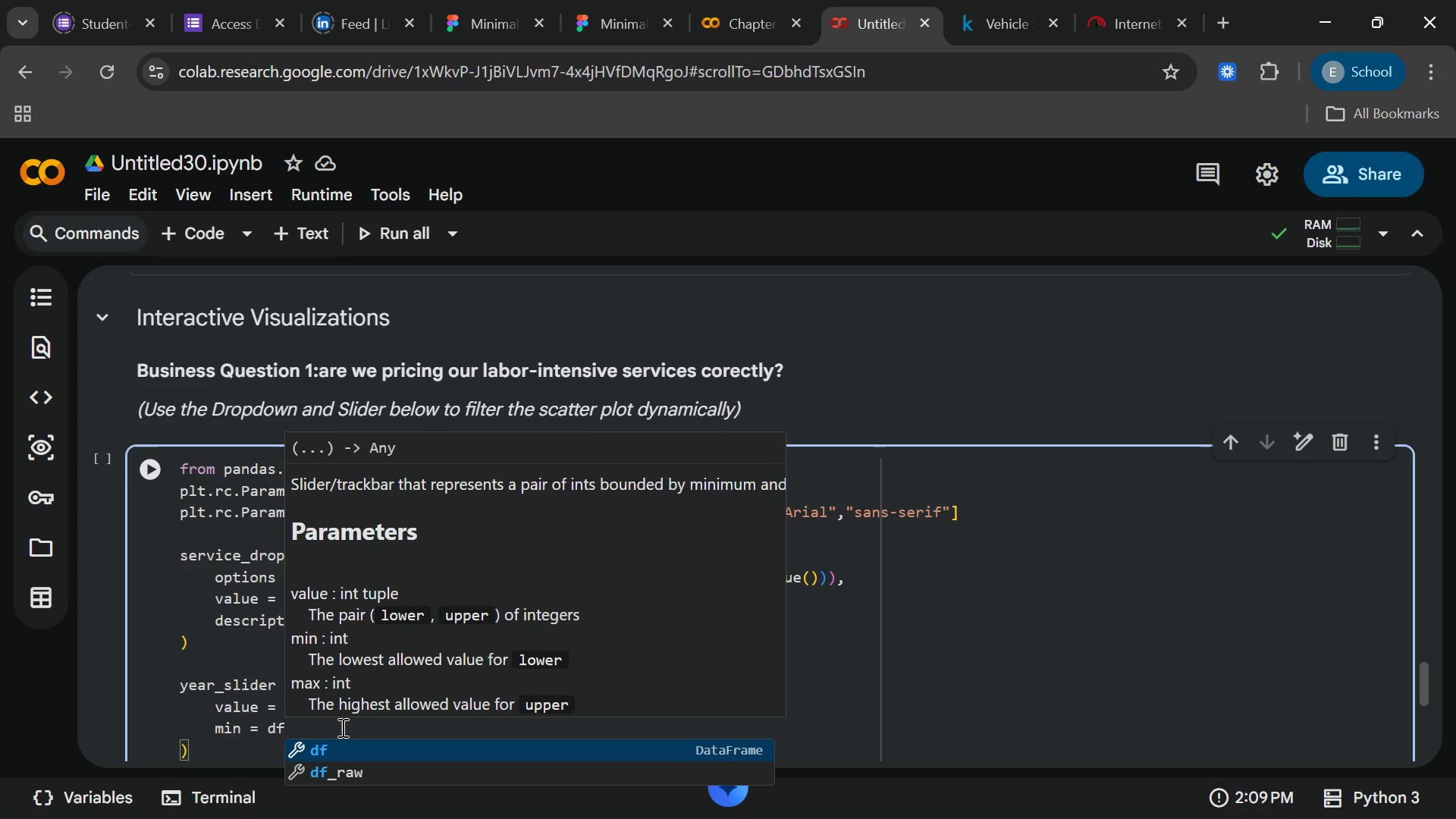 
type(["yea)
 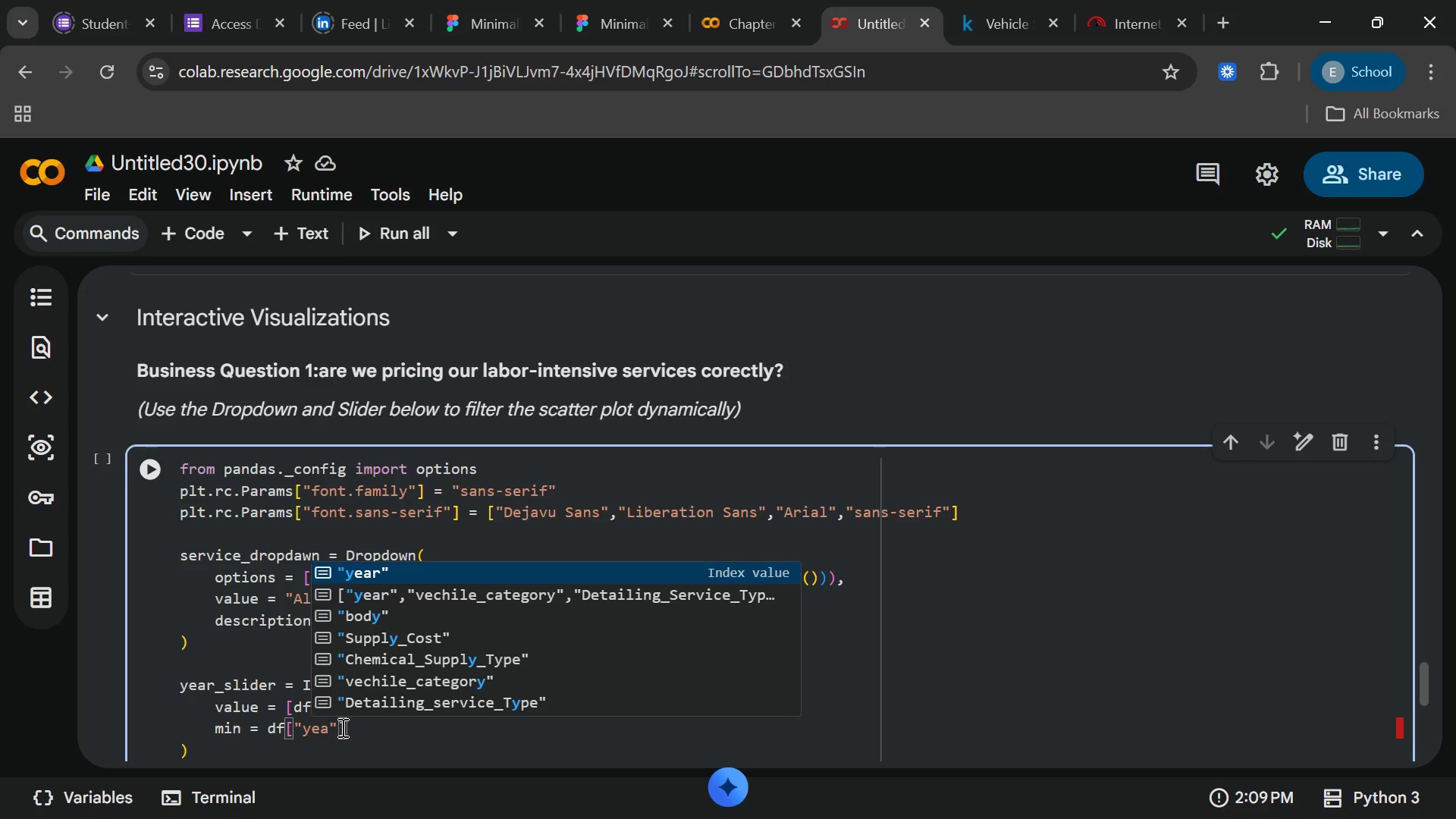 
key(R)
 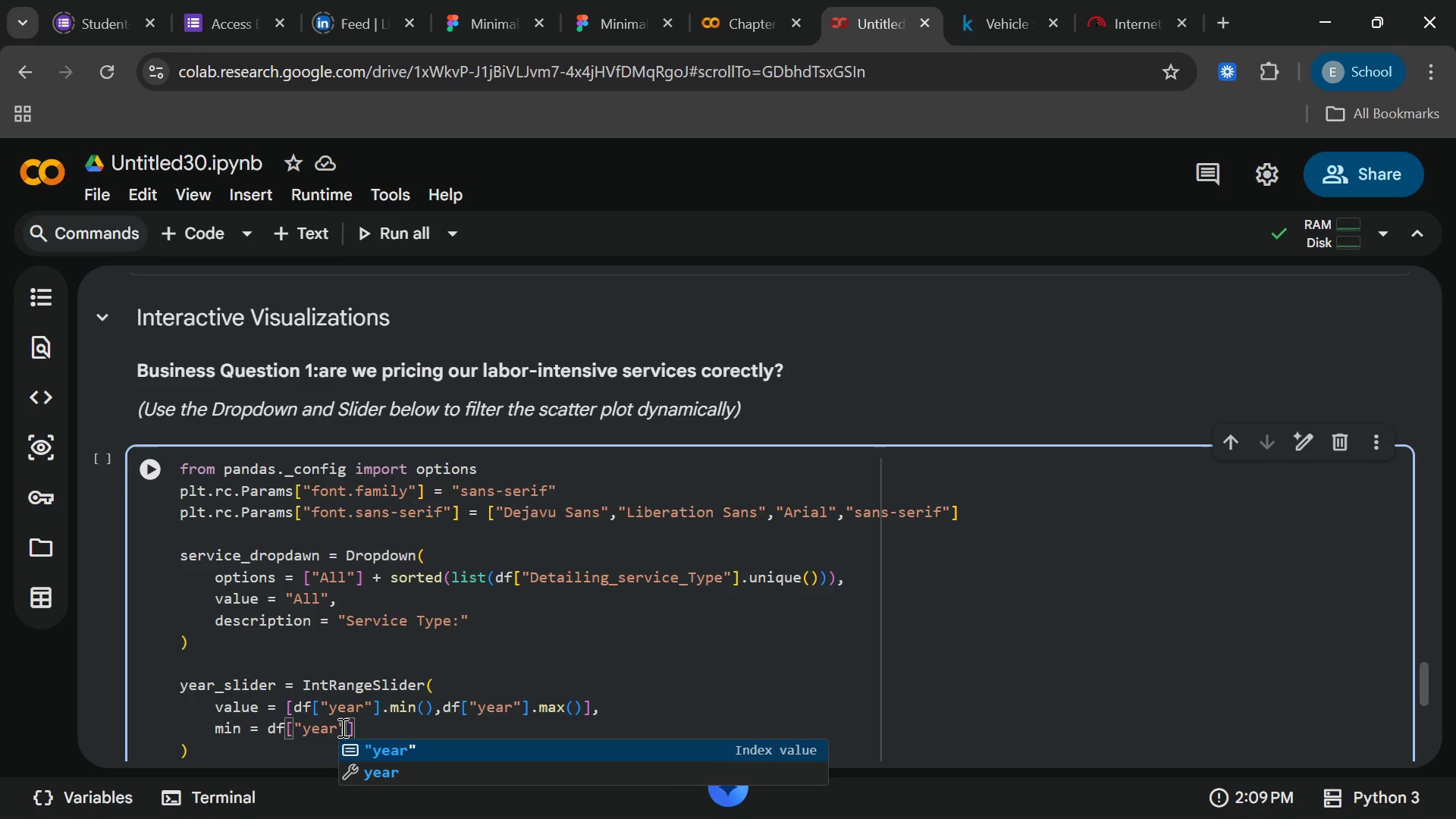 
wait(5.92)
 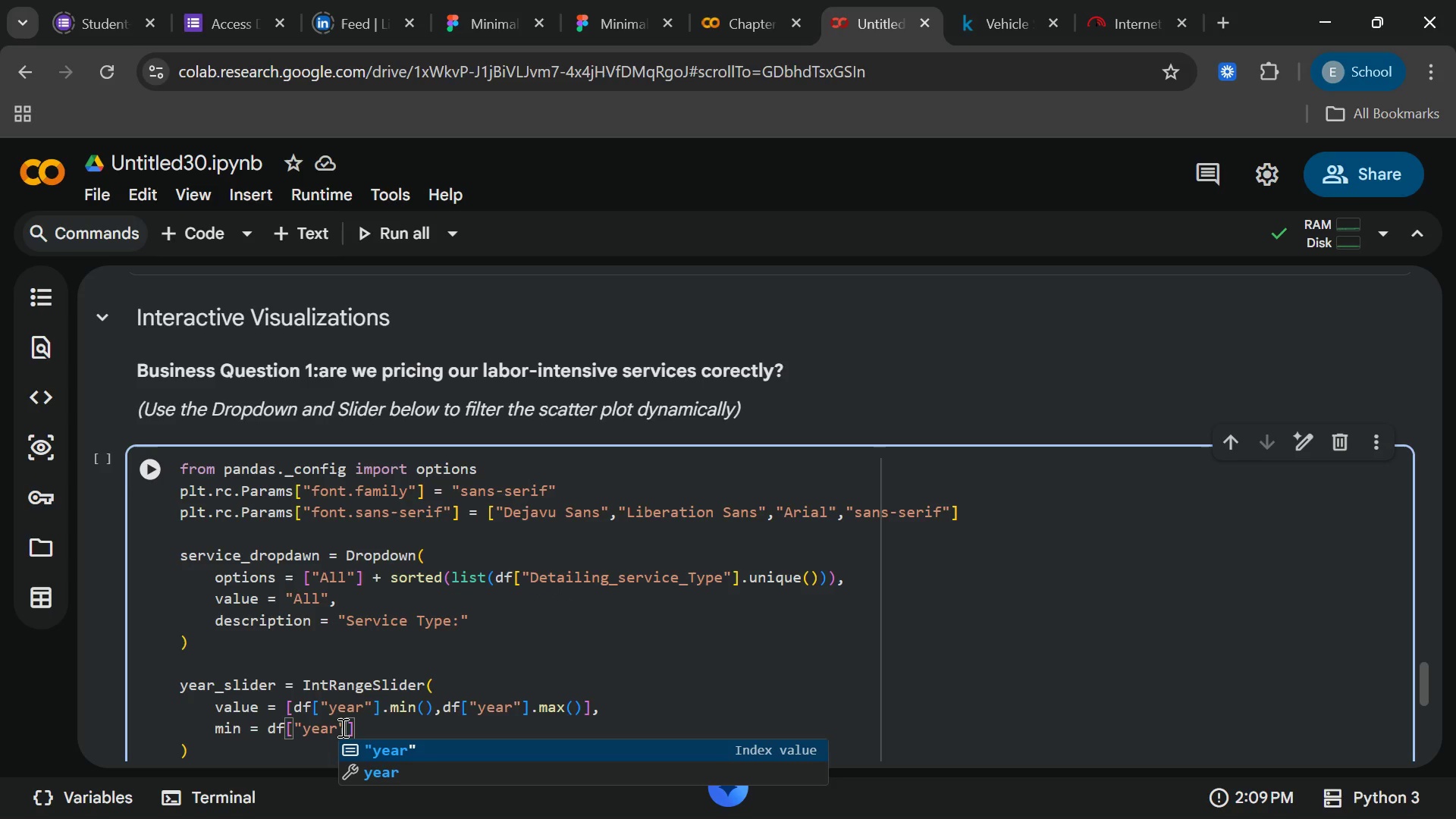 
key(Enter)
 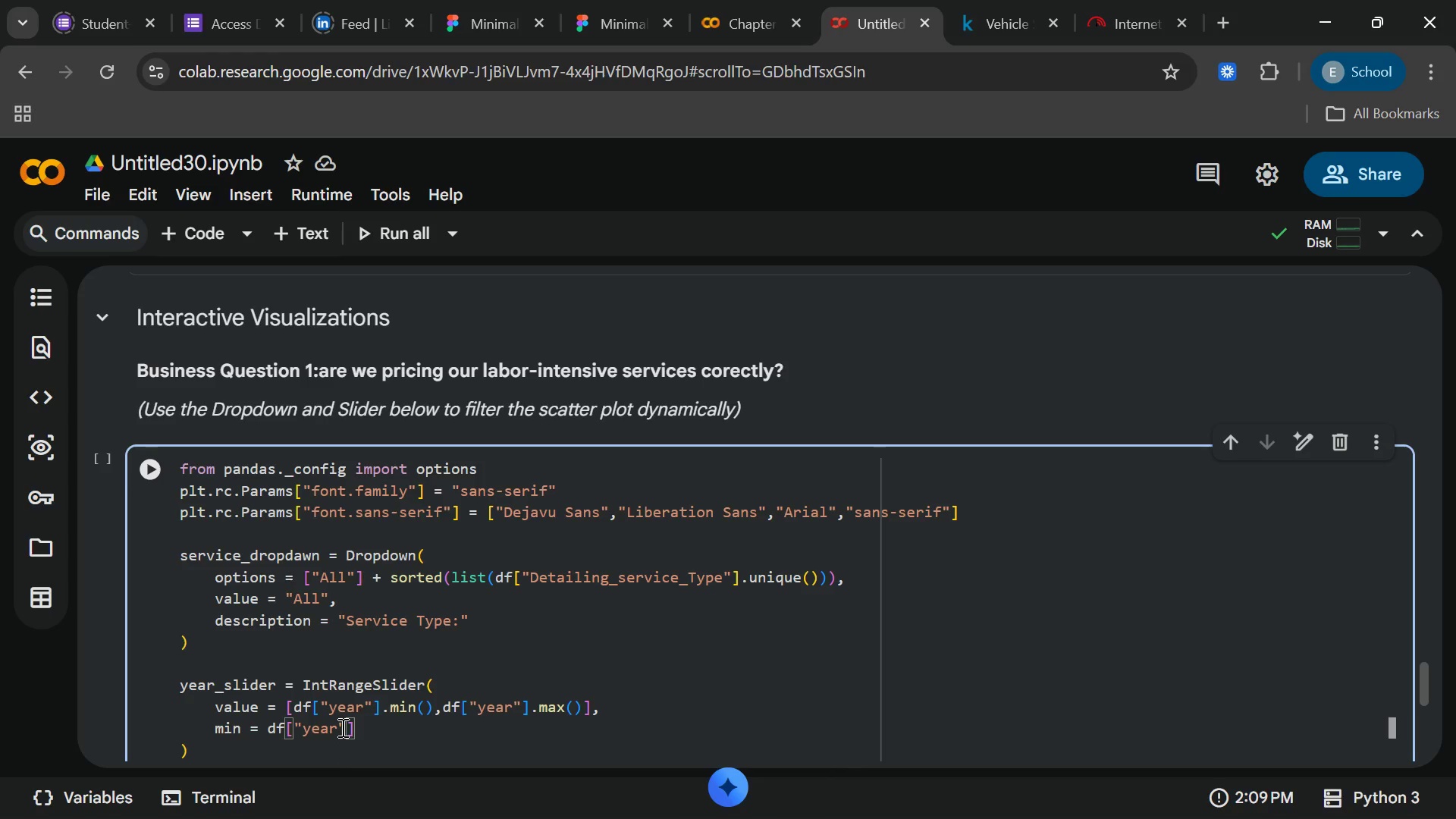 
key(End)
 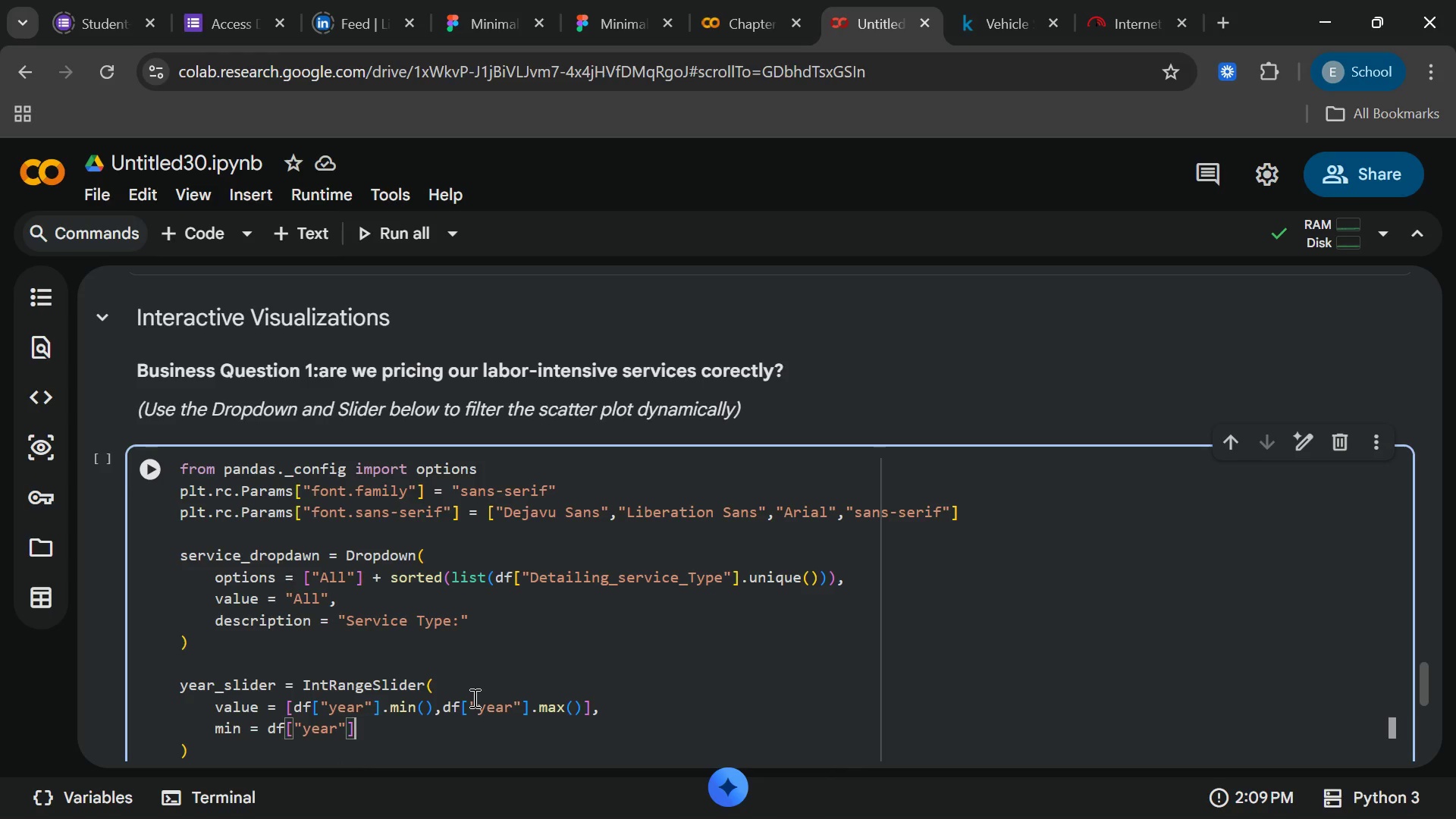 
type(.min()
 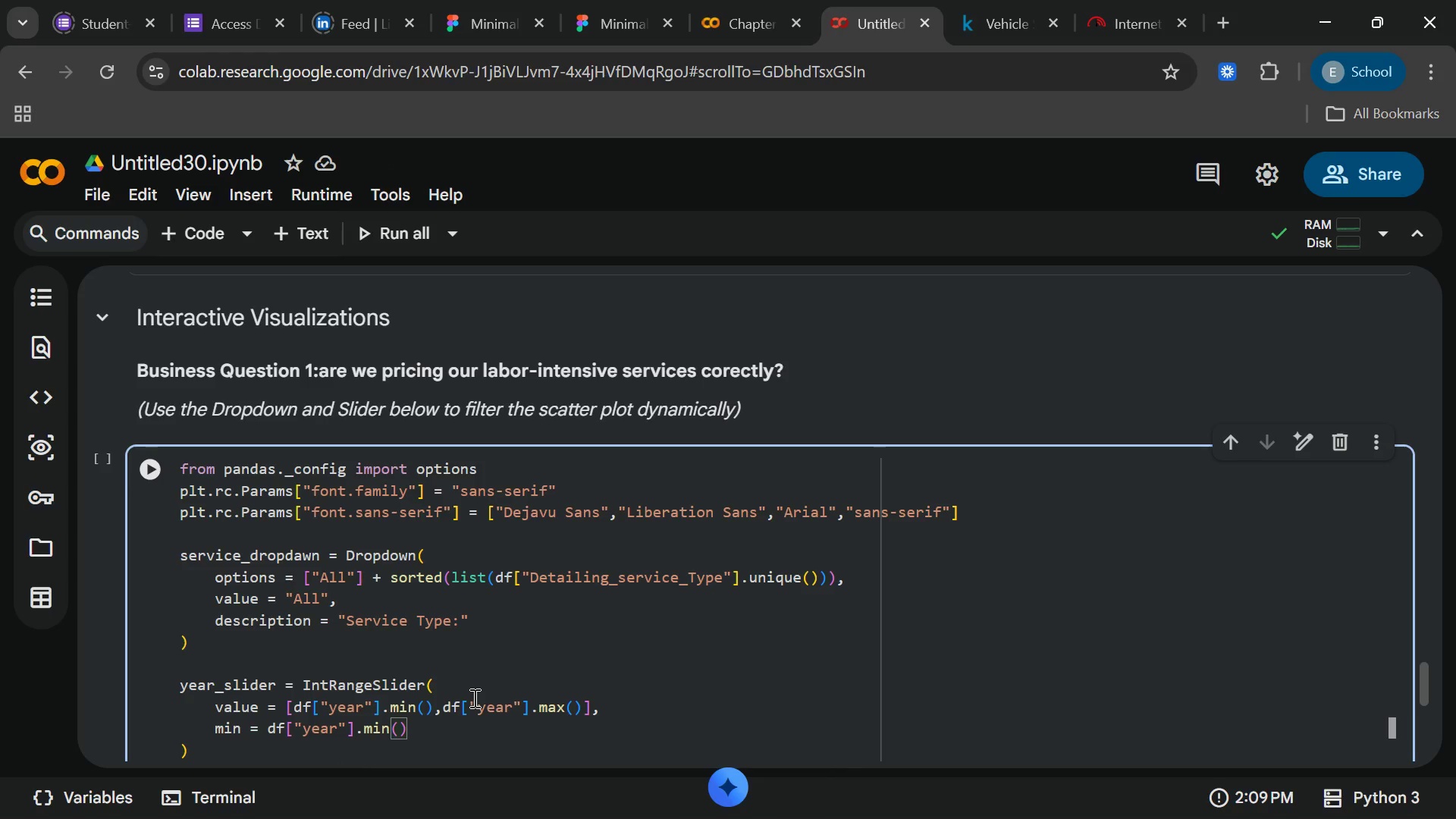 
key(ArrowRight)
 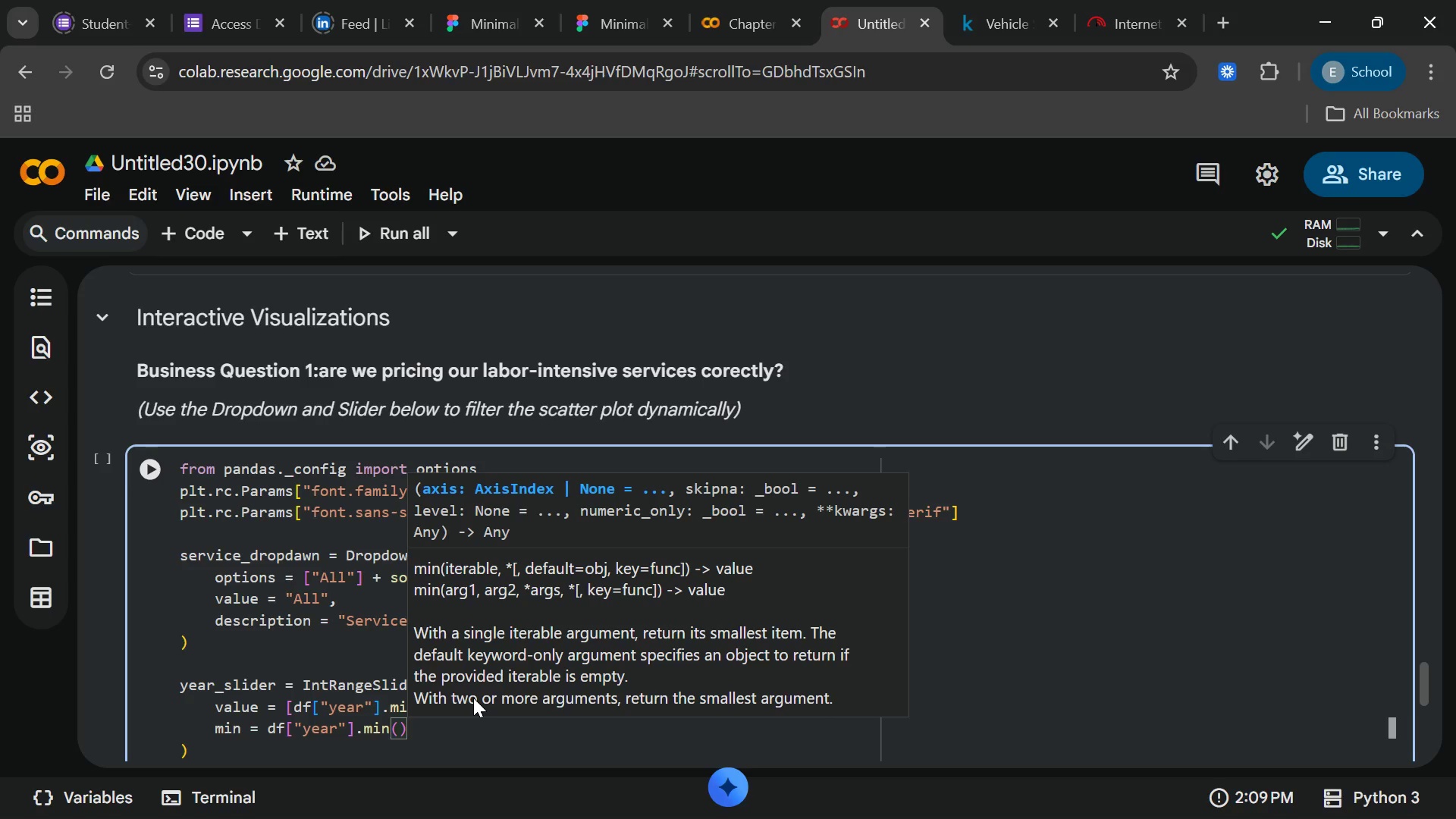 
key(Comma)
 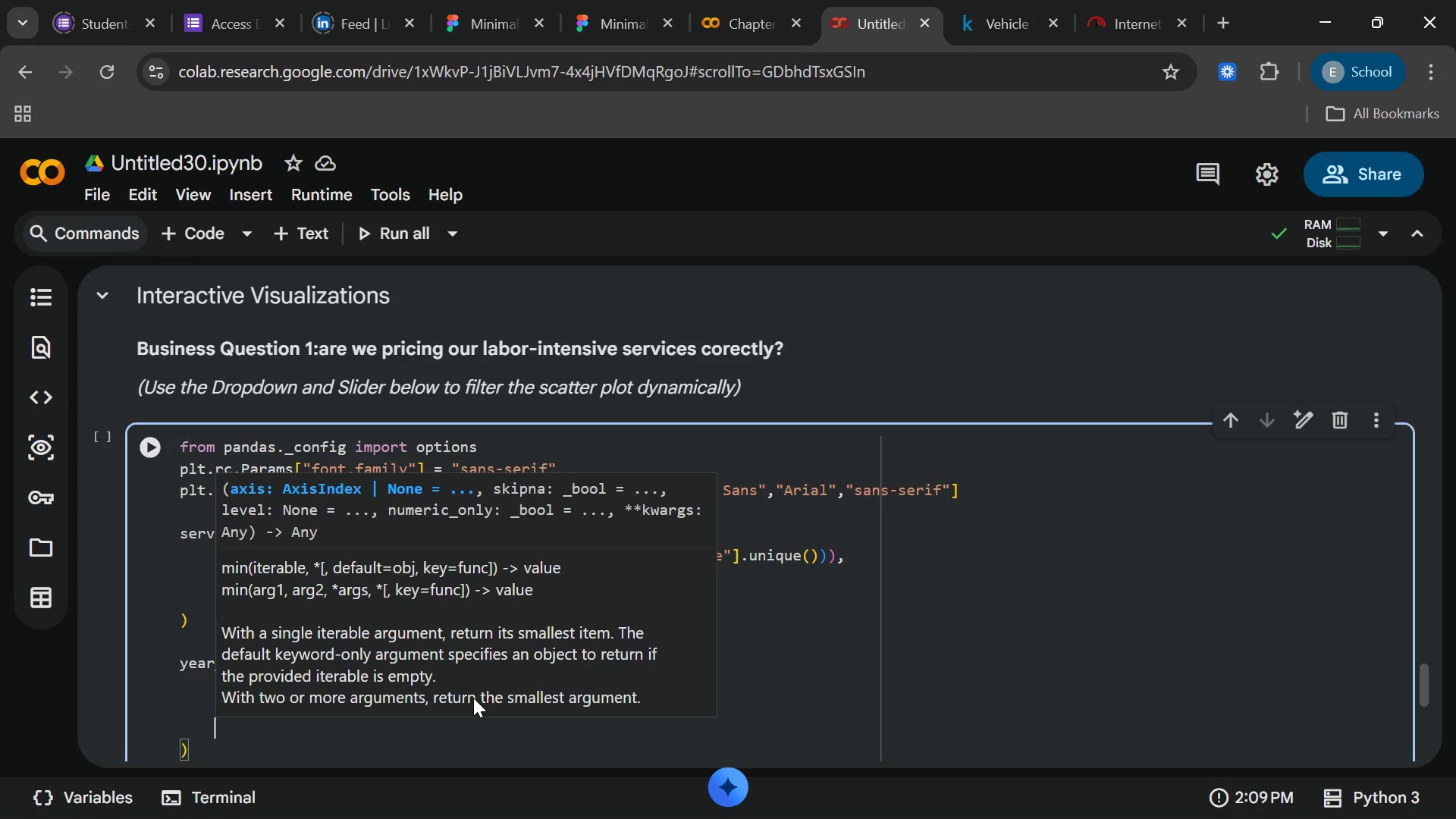 
key(Enter)
 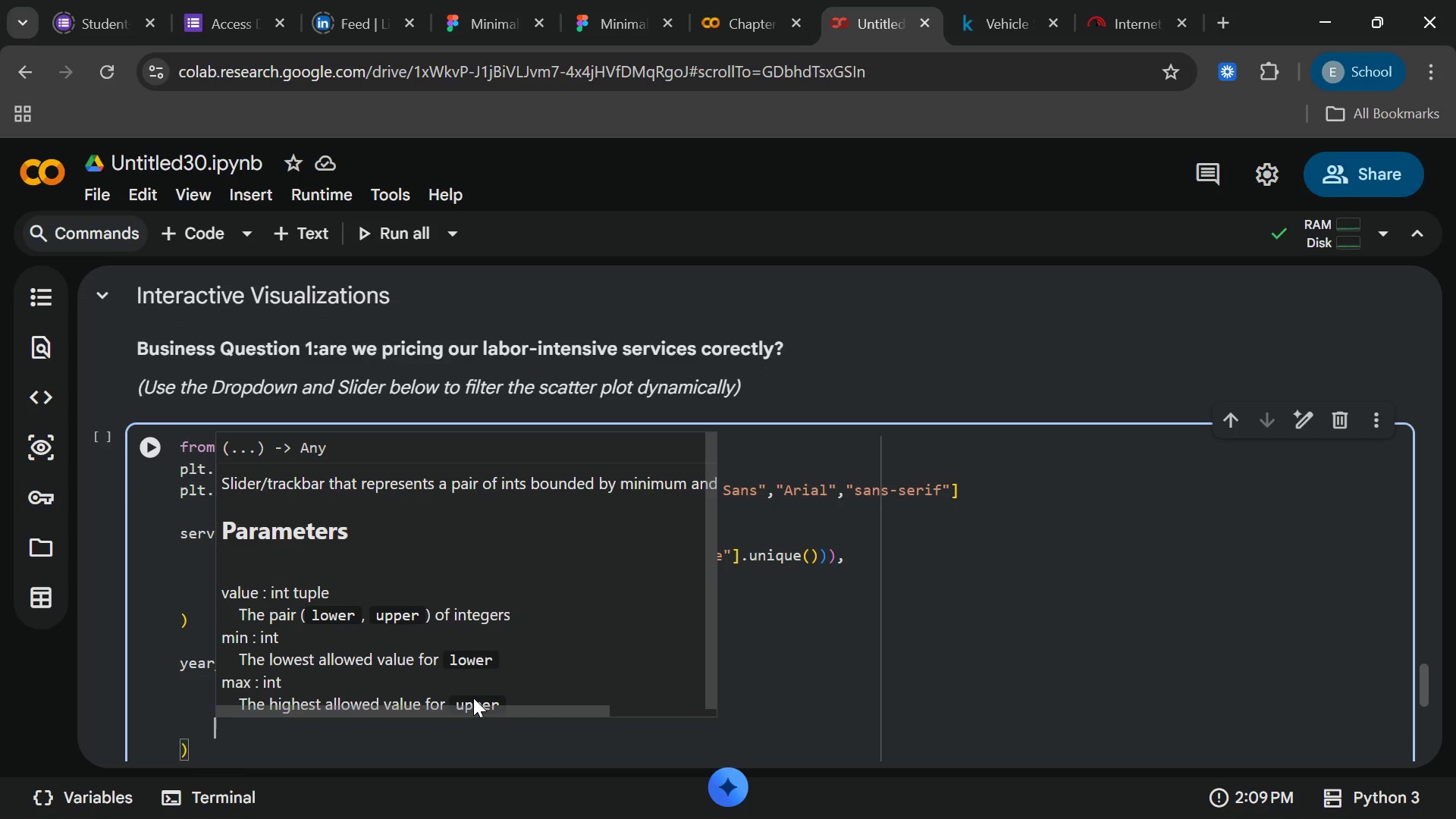 
type(max = )
 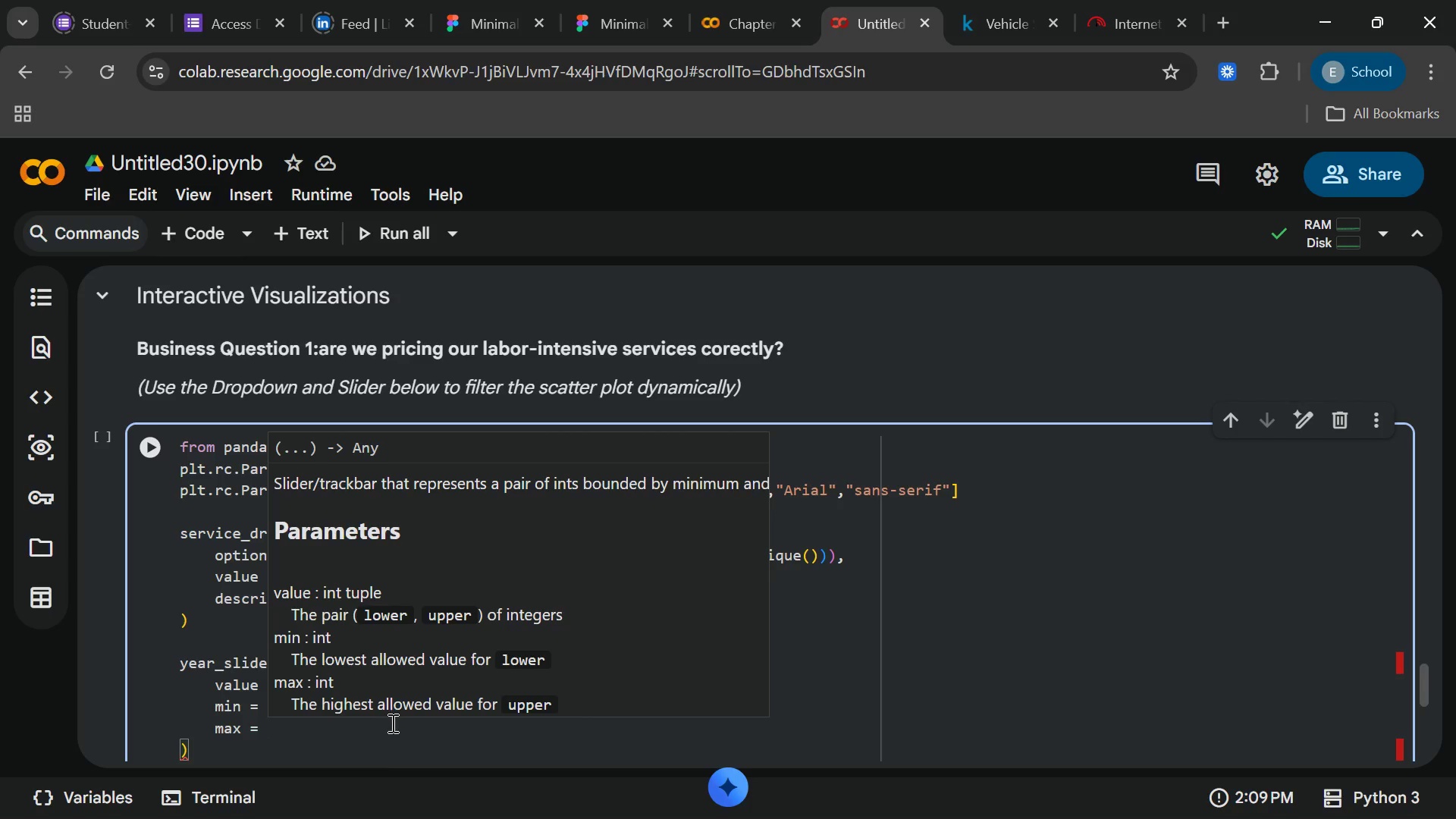 
left_click([391, 725])
 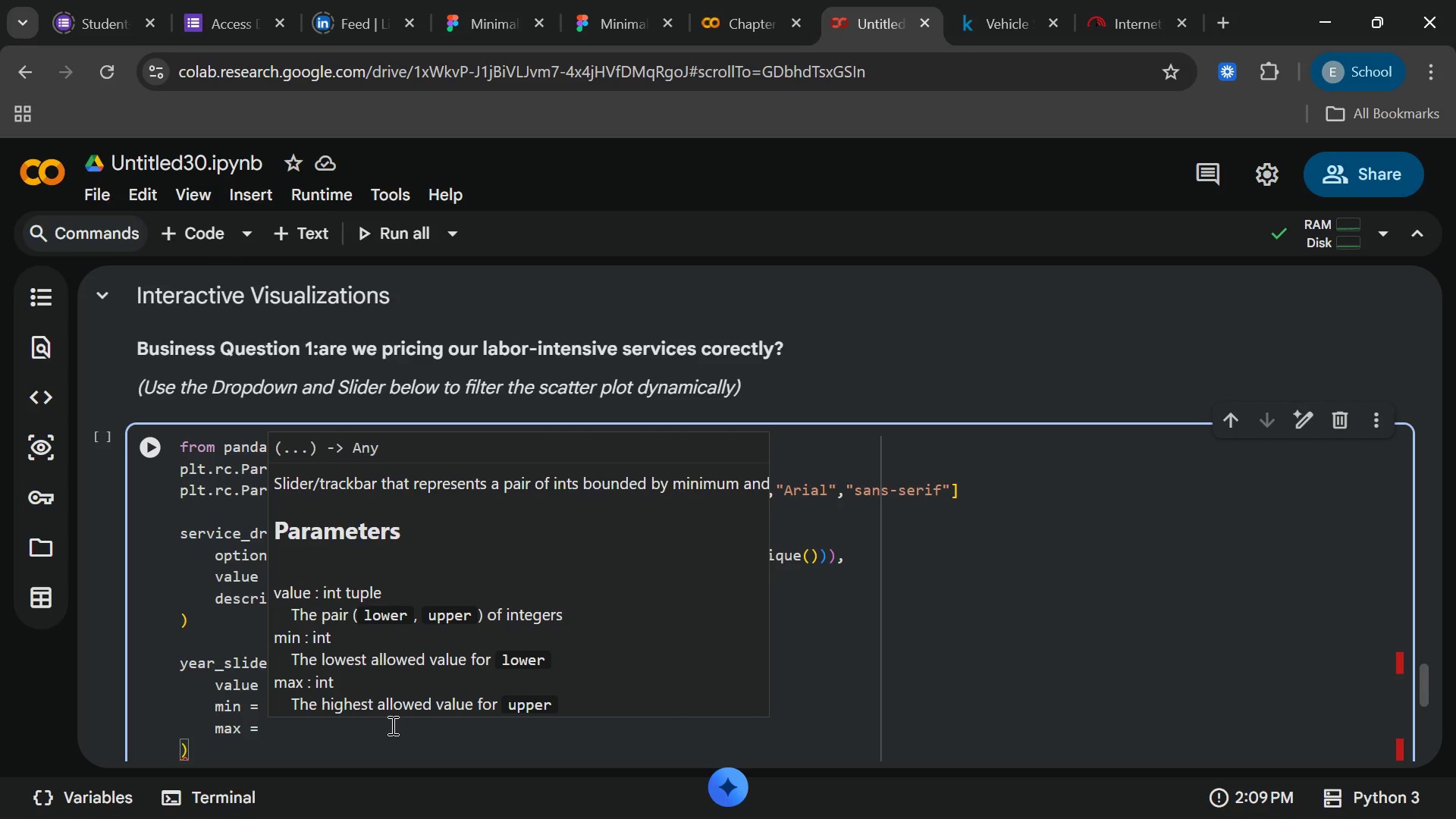 
type(df[)
 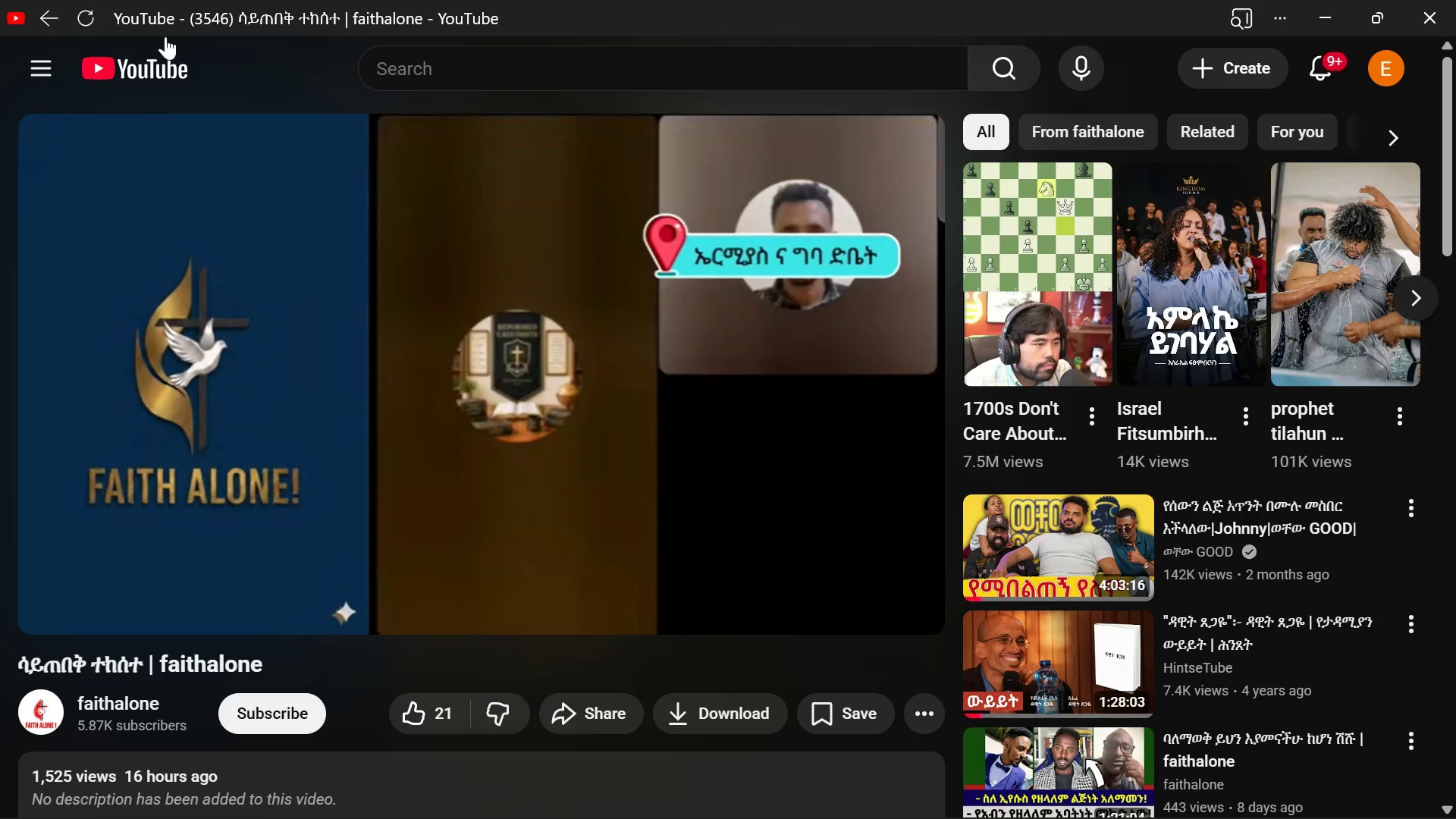 
wait(26.36)
 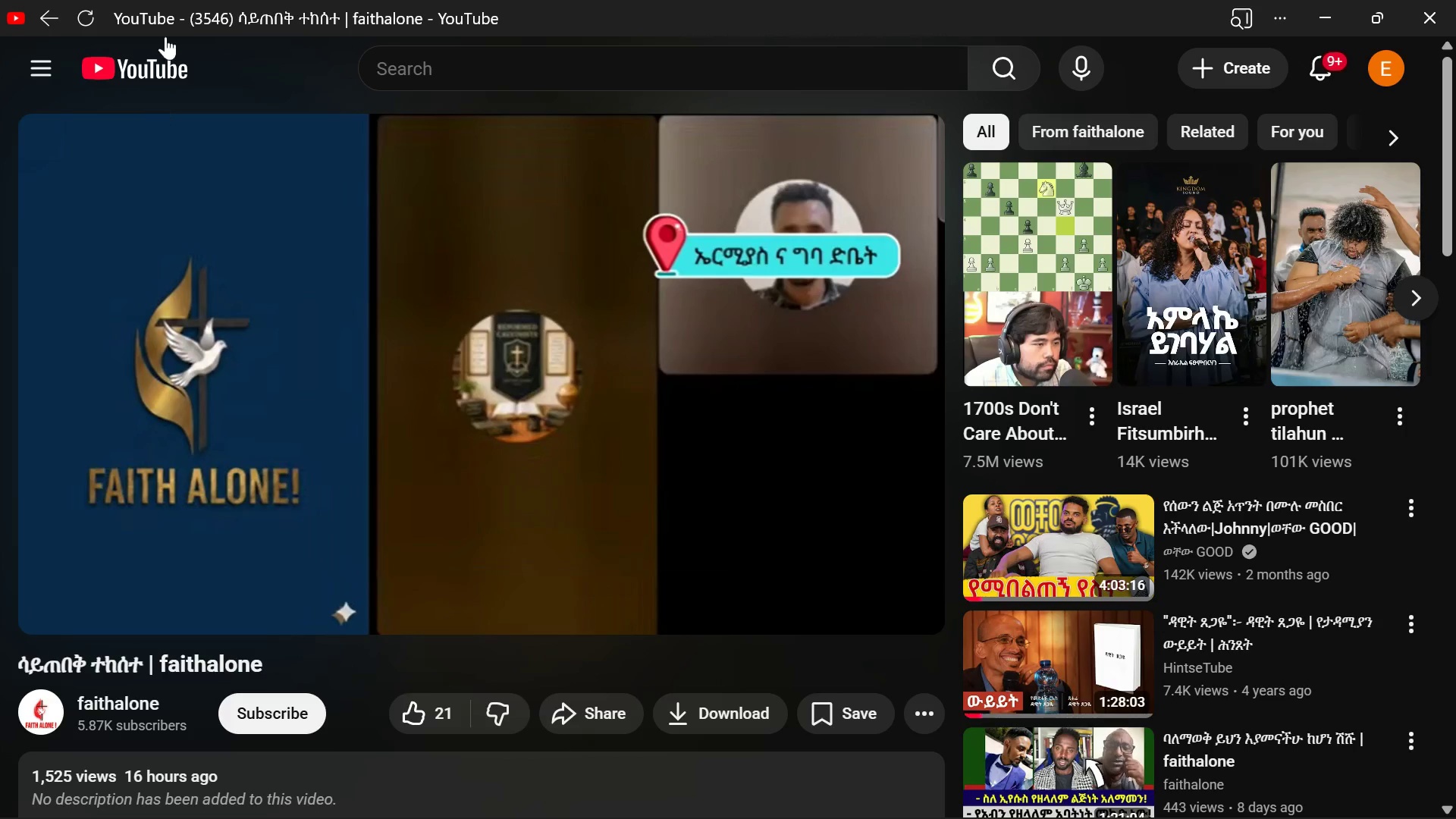 
left_click([136, 82])
 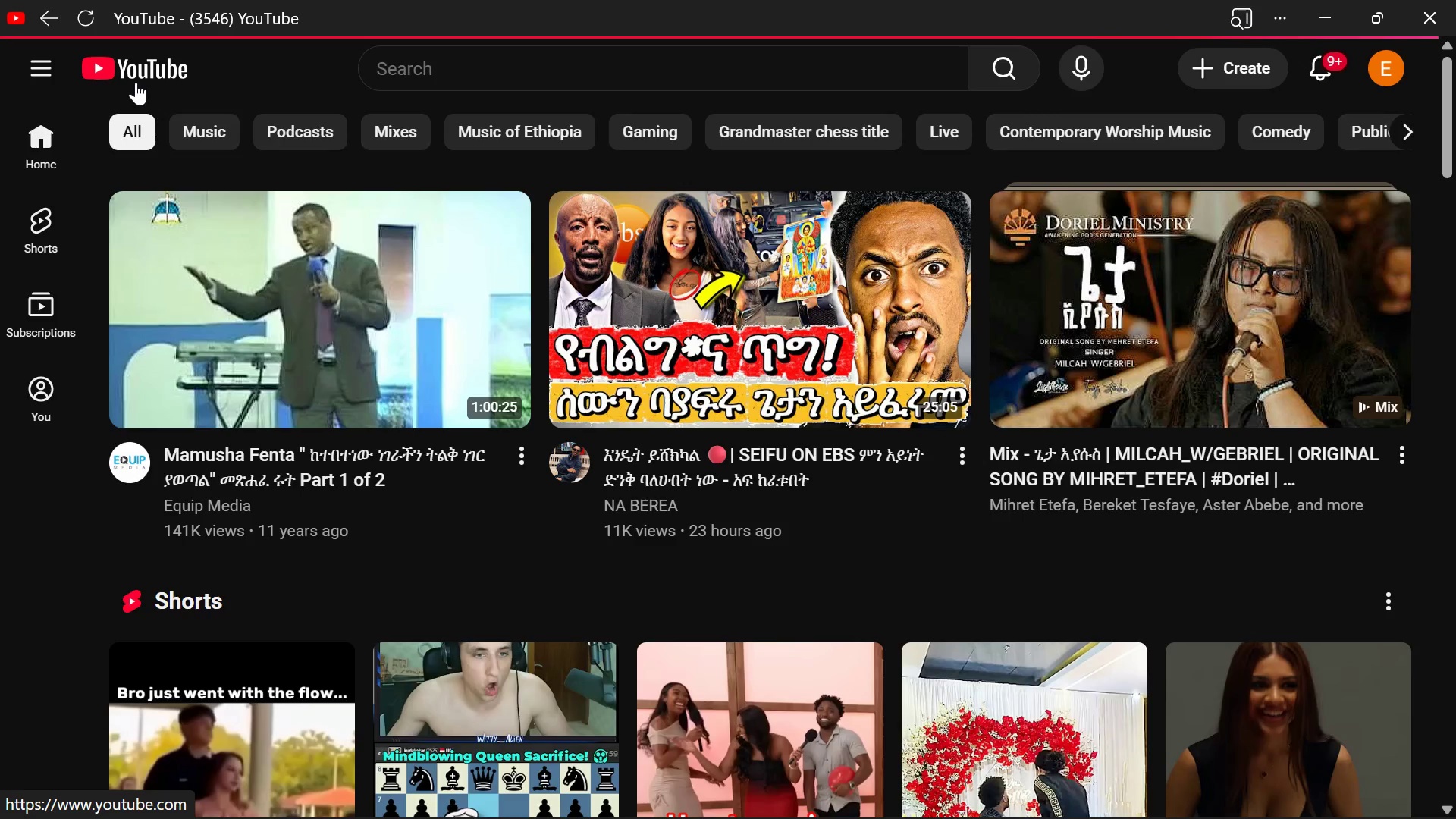 
wait(11.56)
 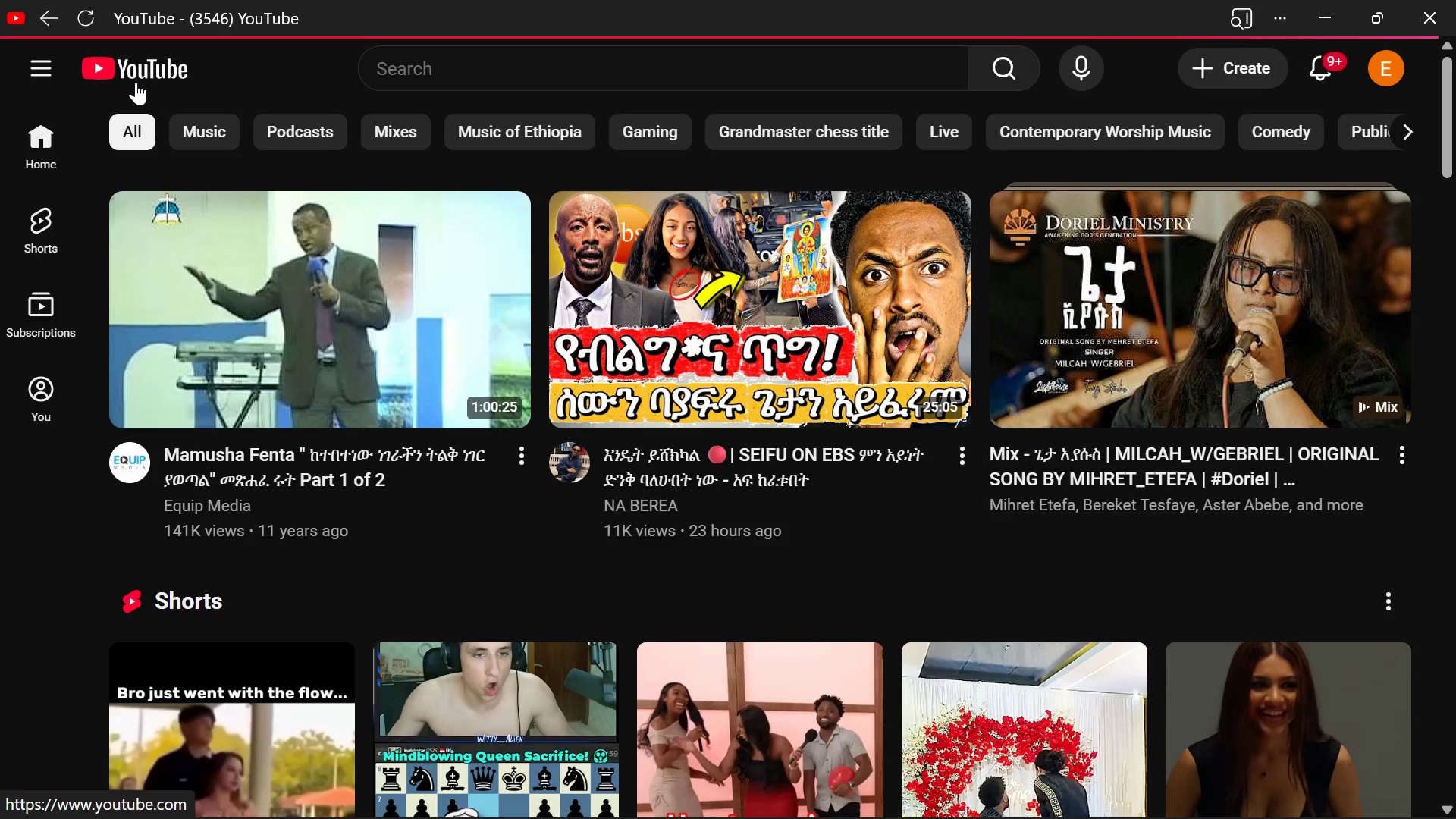 
mouse_move([1159, 482])
 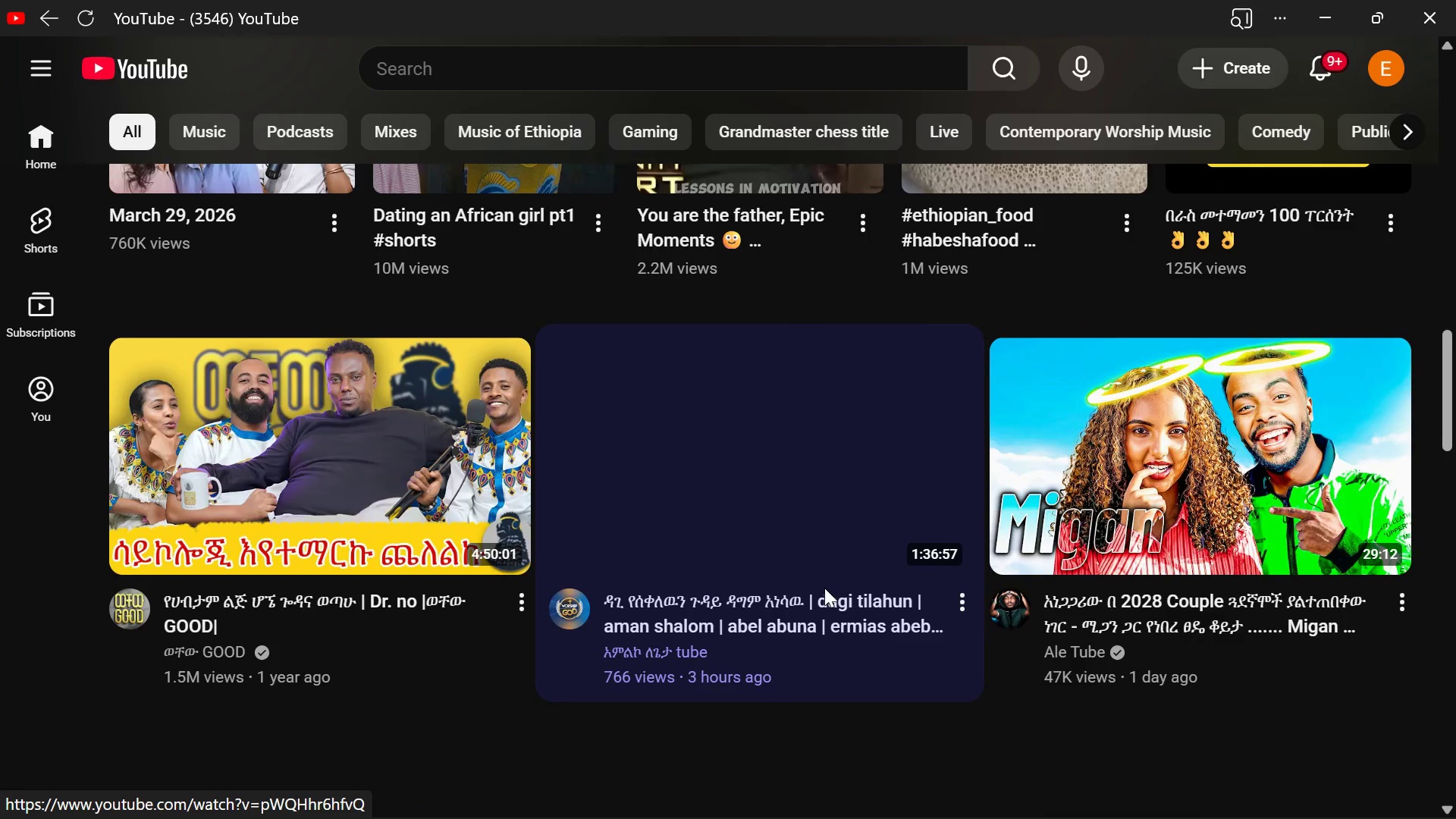 
wait(20.12)
 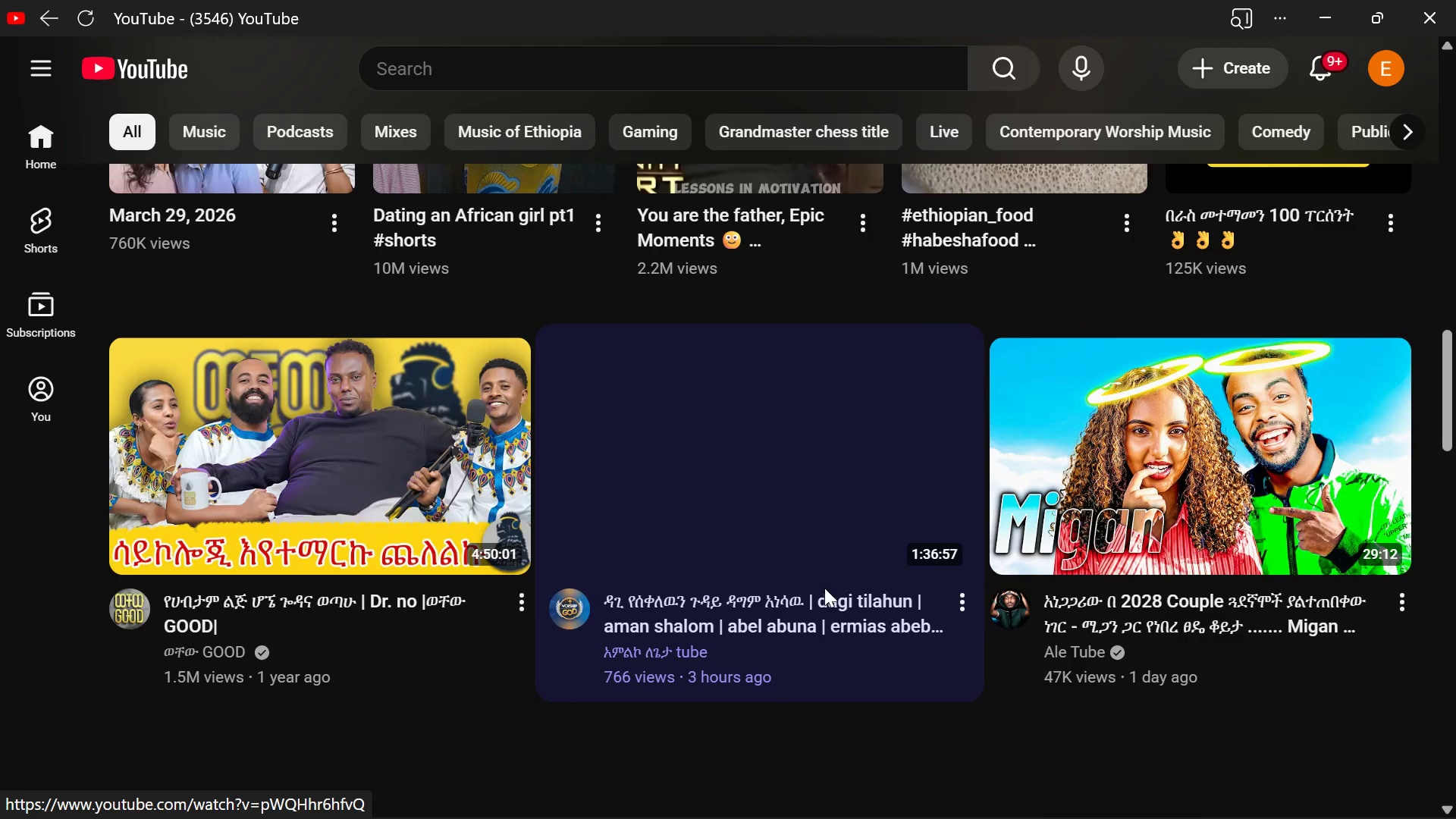 
mouse_move([378, 622])
 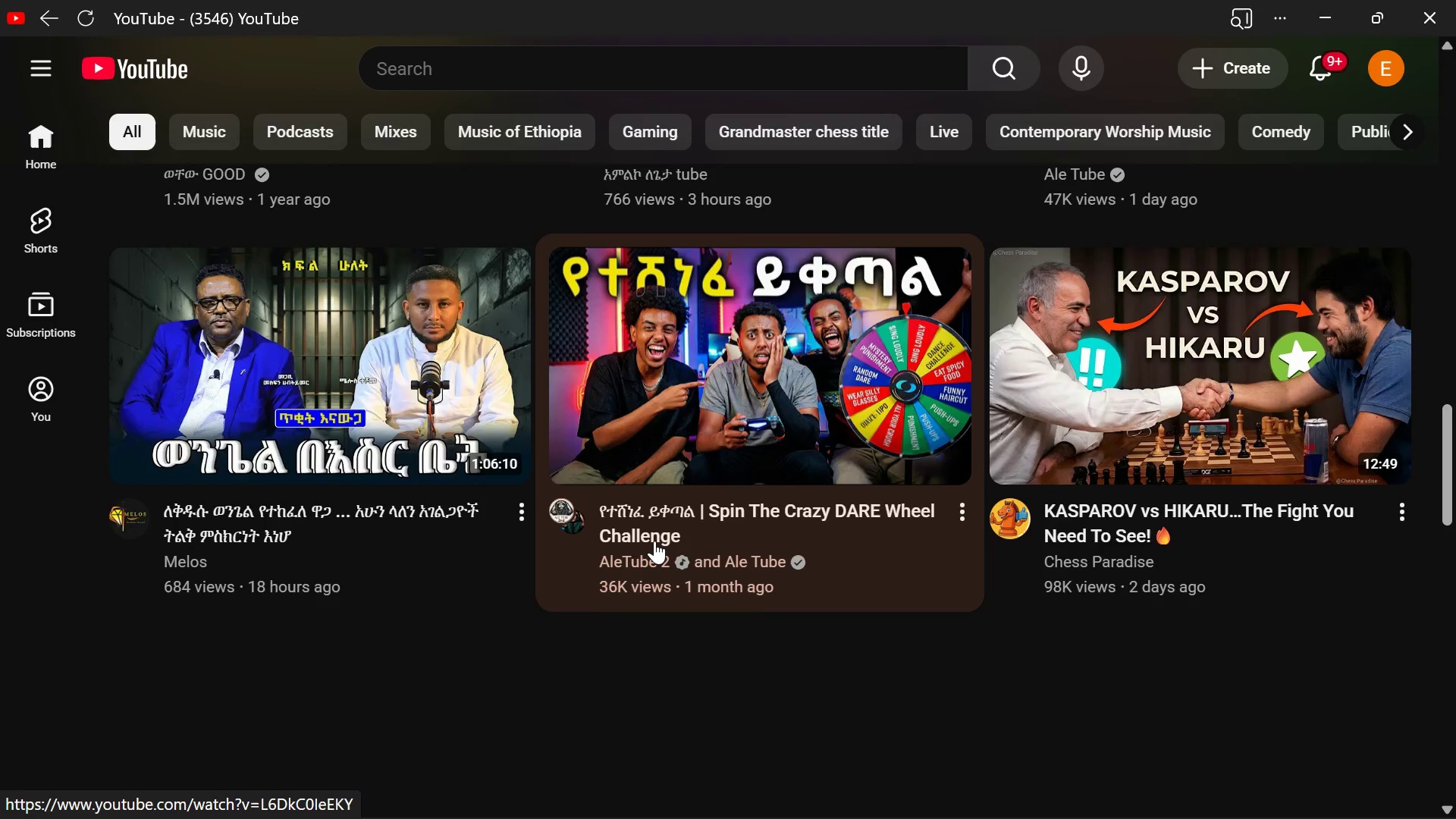 
wait(18.85)
 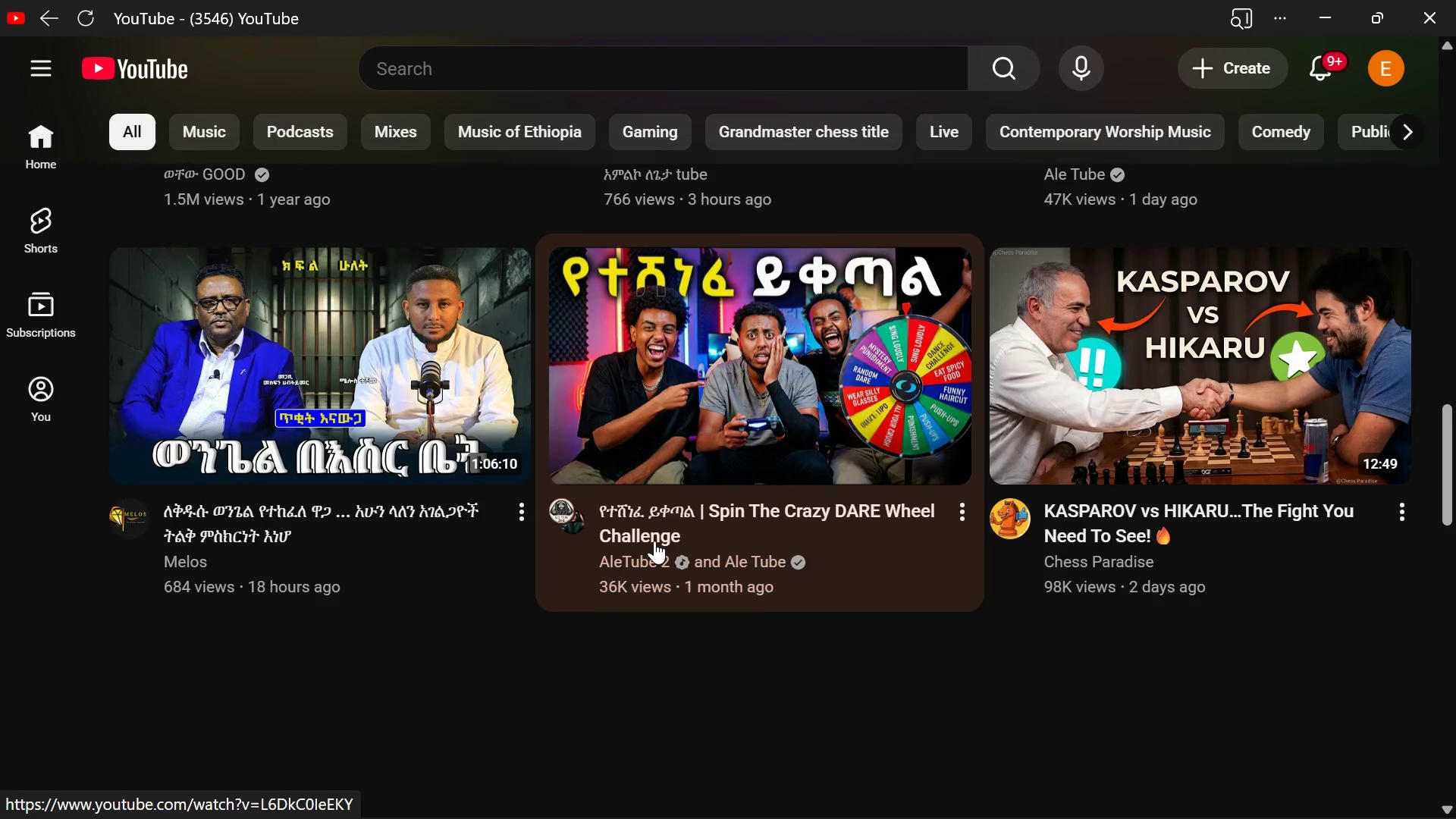 
mouse_move([783, 810])
 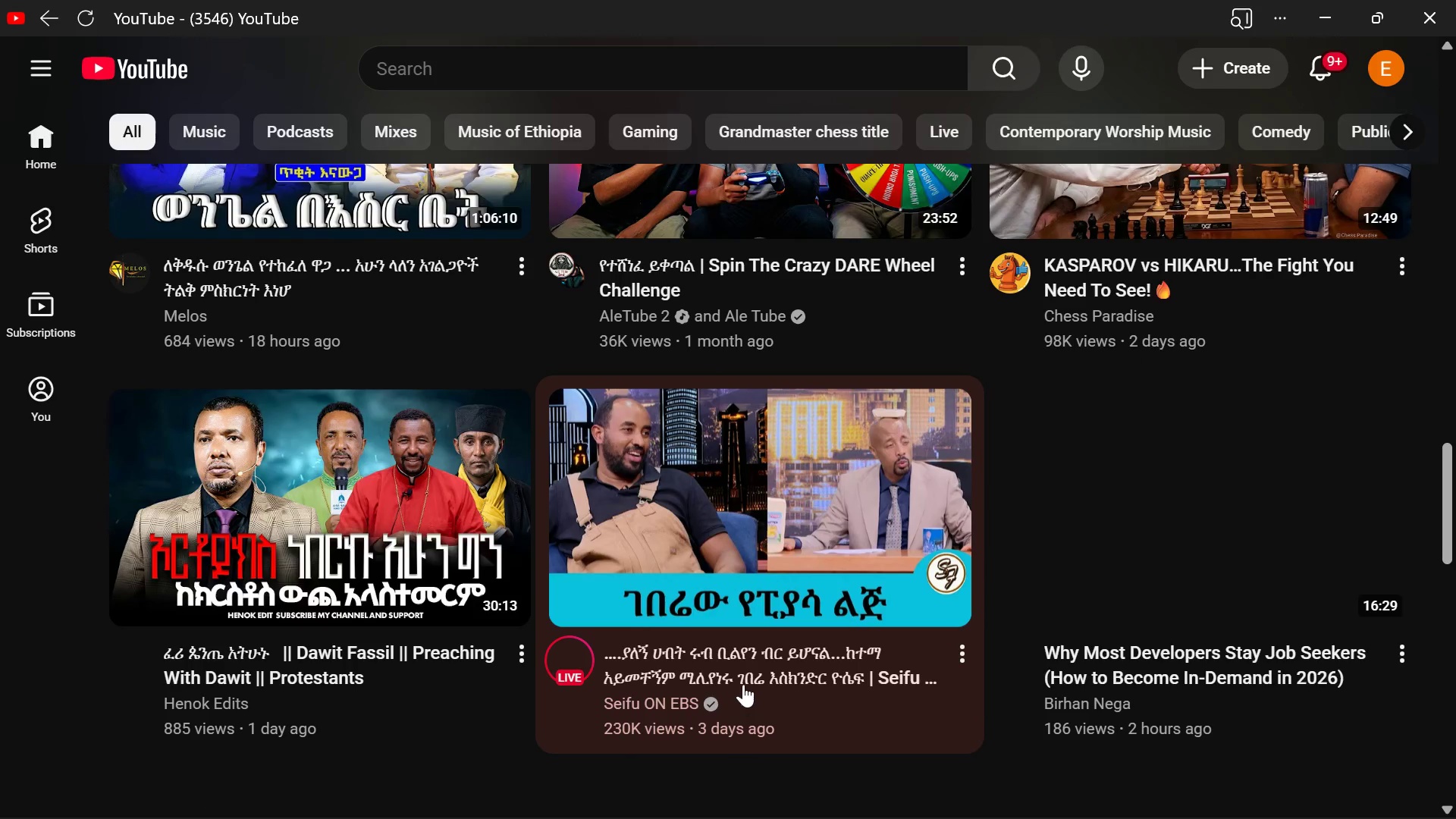 
left_click([720, 525])
 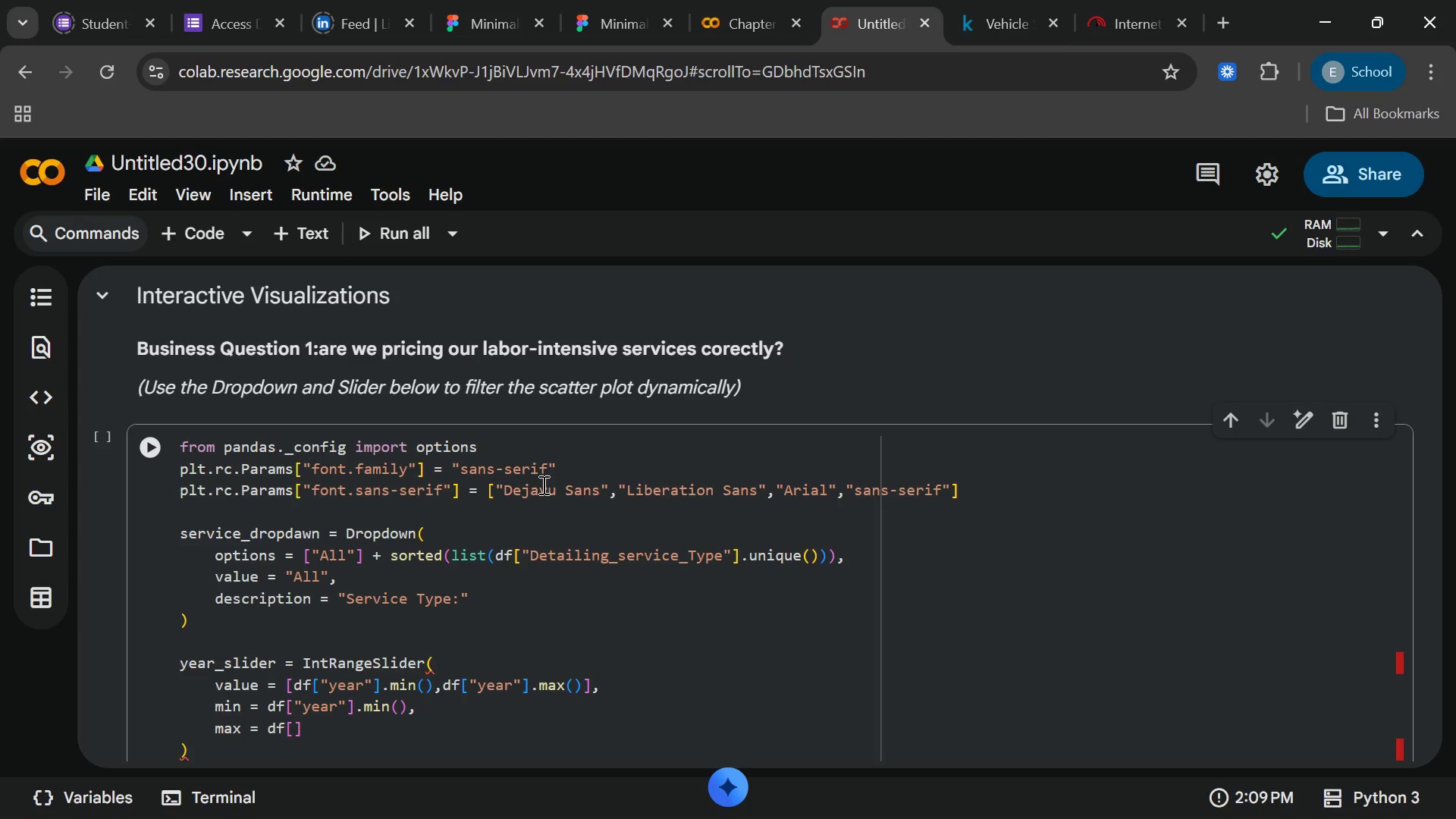 
wait(8.98)
 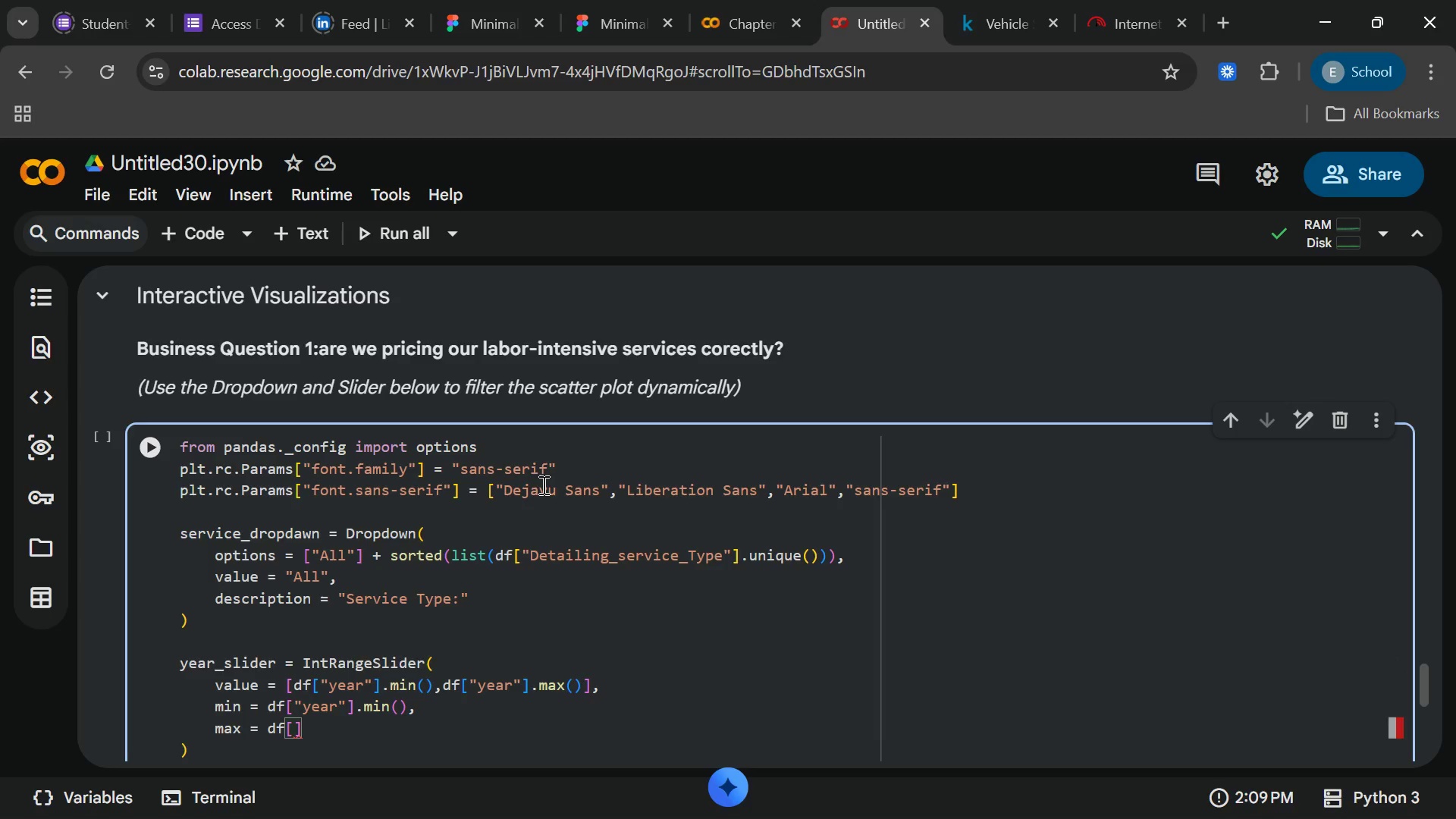 
type("year)
 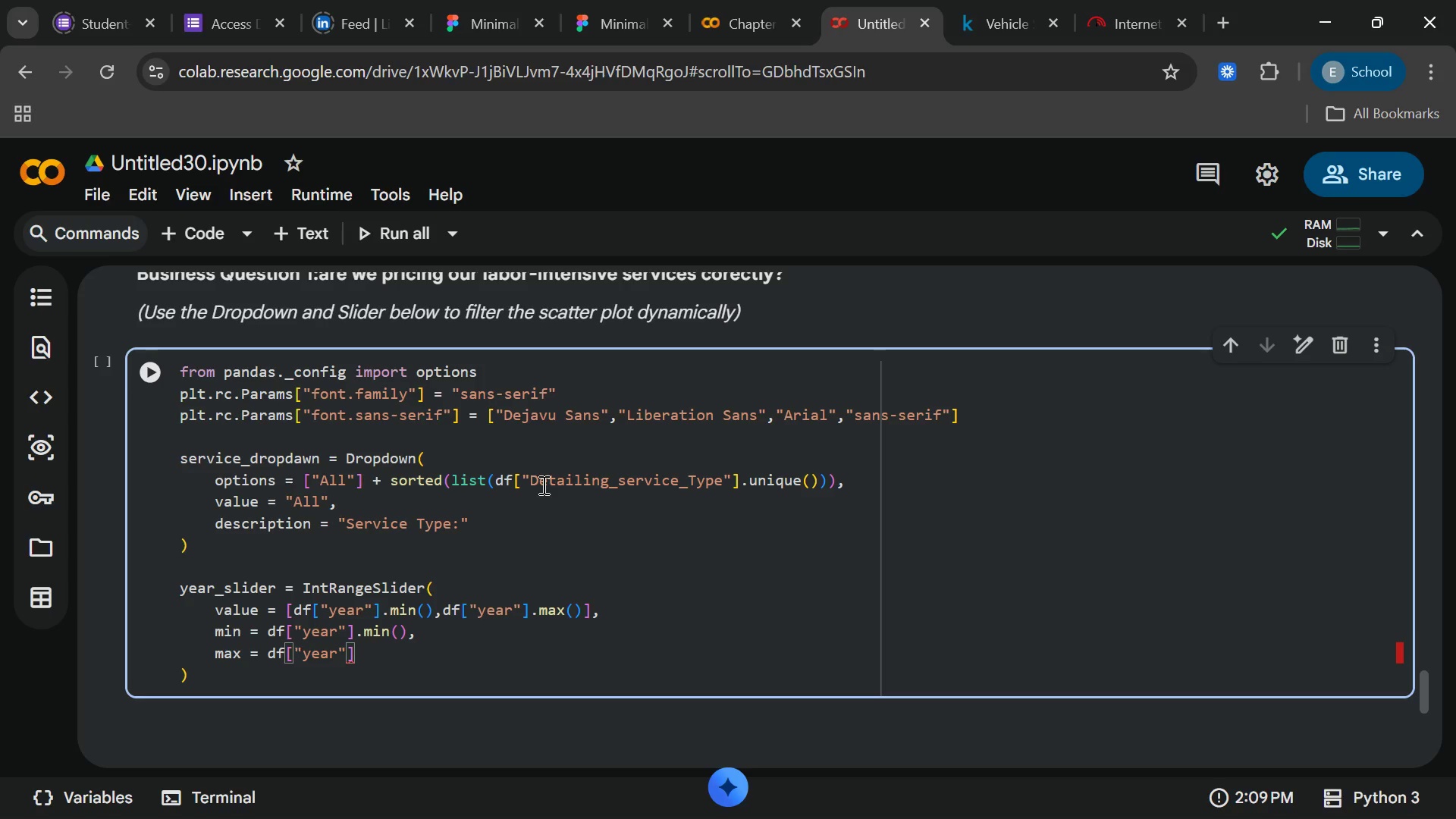 
key(ArrowRight)
 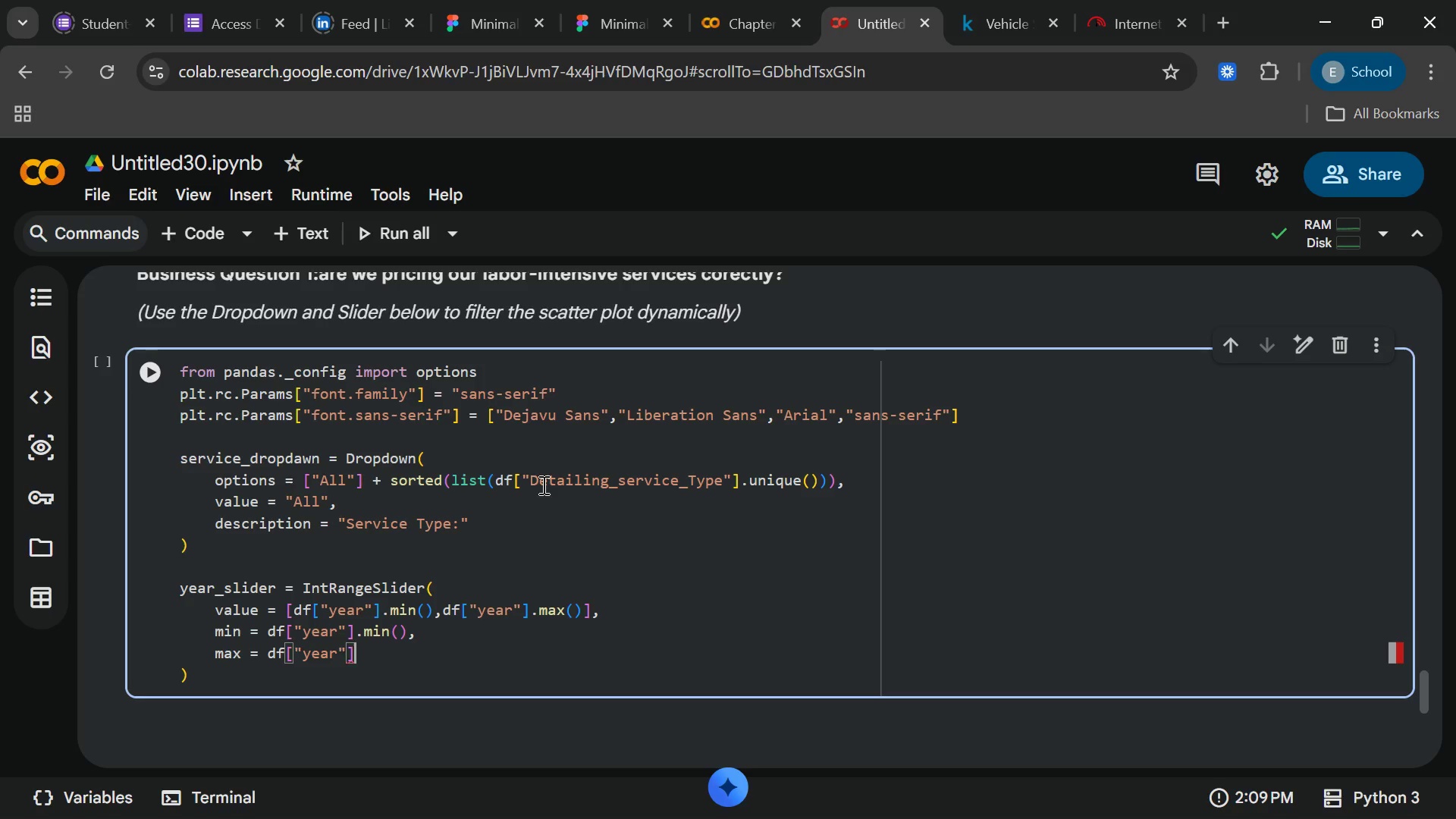 
key(ArrowRight)
 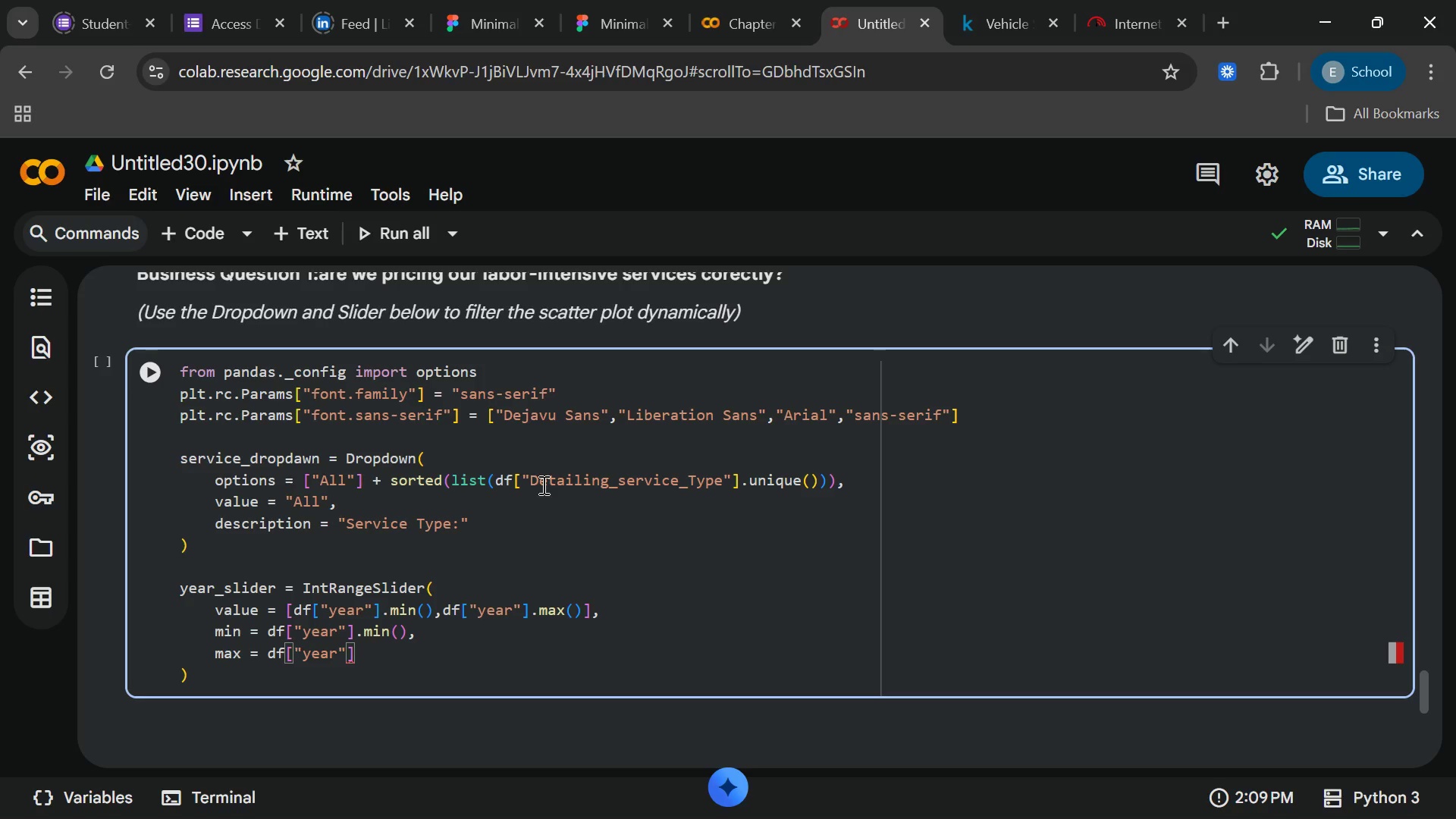 
type(.max()
 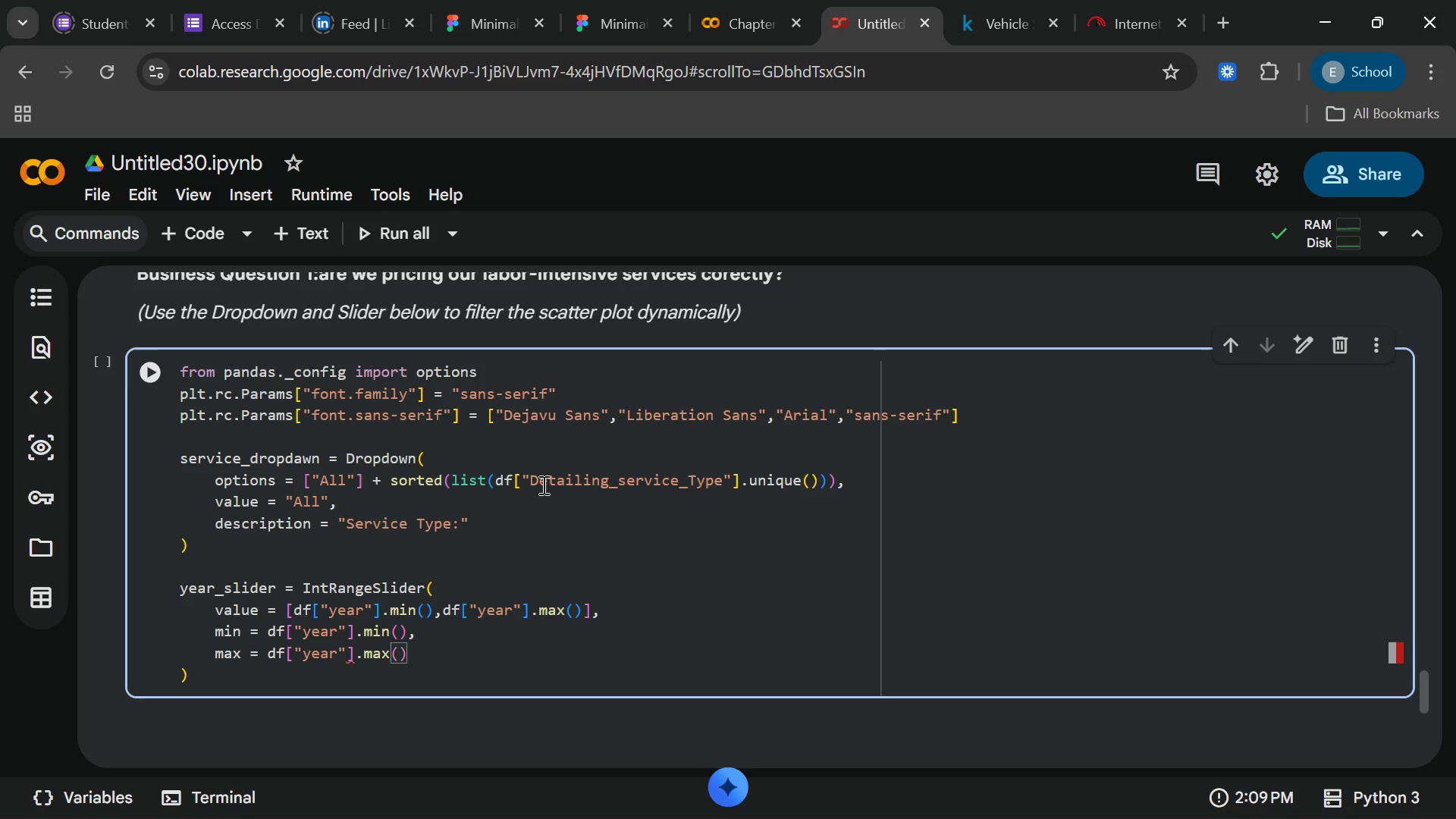 
left_click([475, 637])
 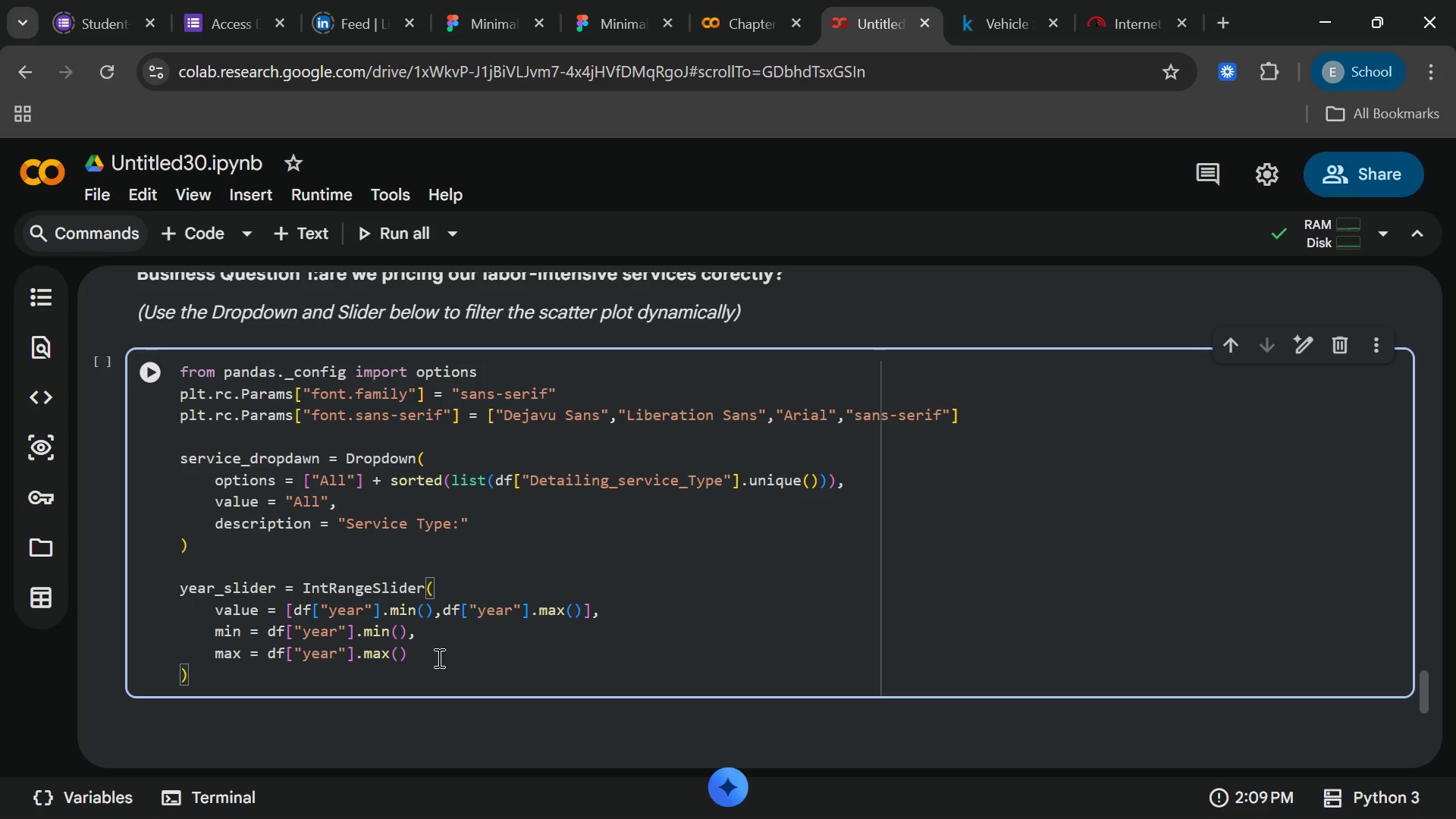 
left_click([438, 657])
 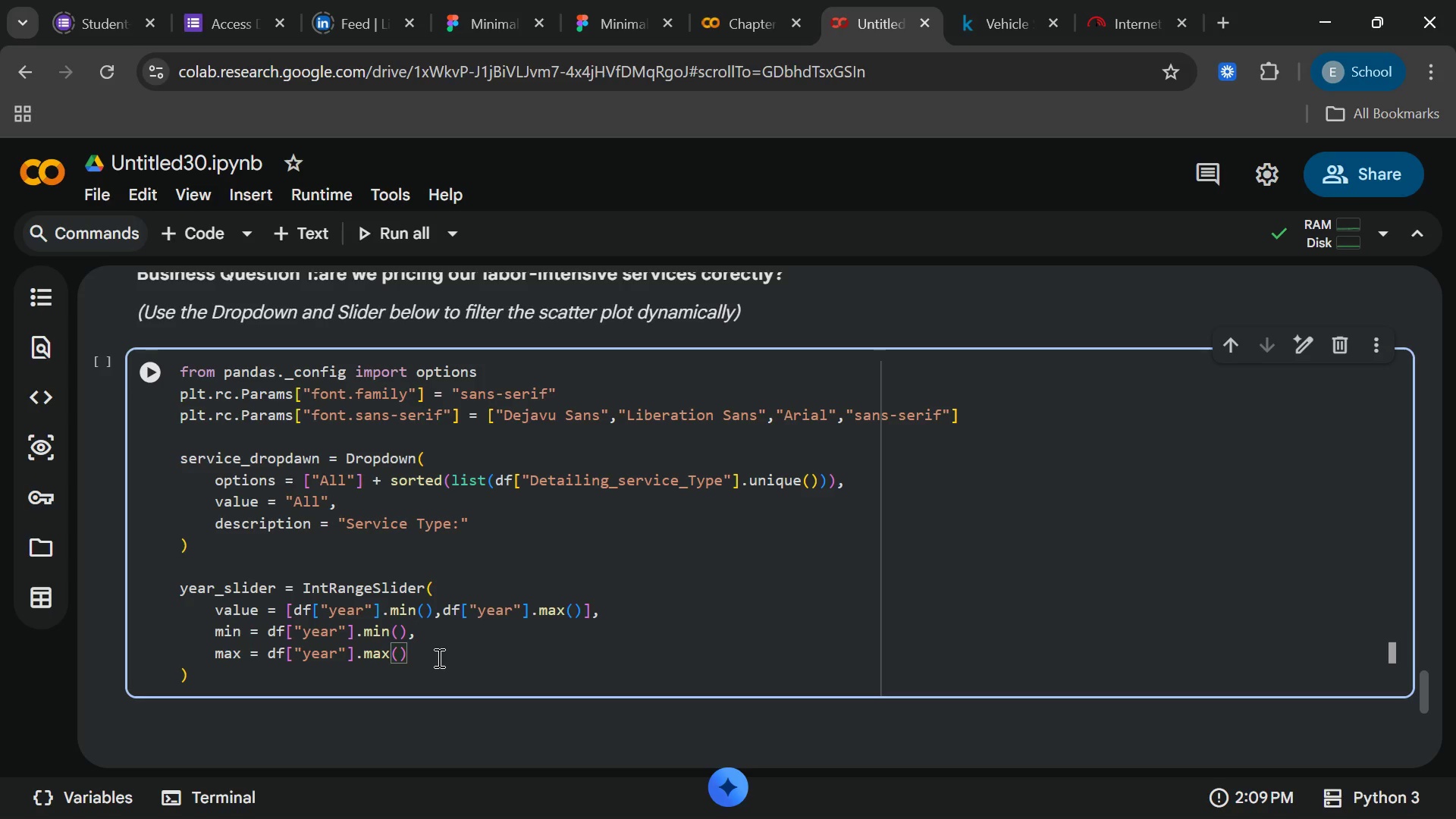 
key(Comma)
 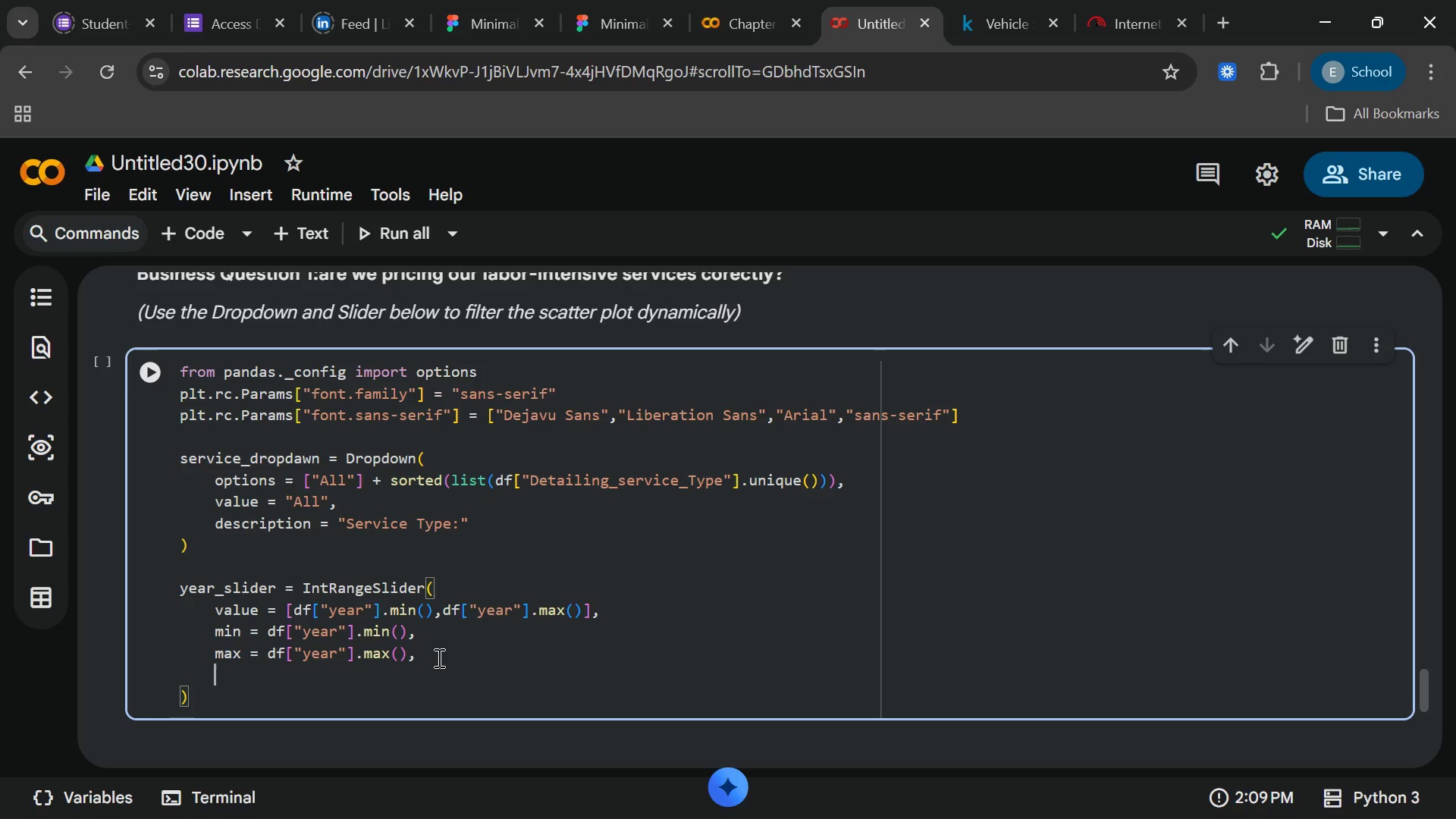 
key(Enter)
 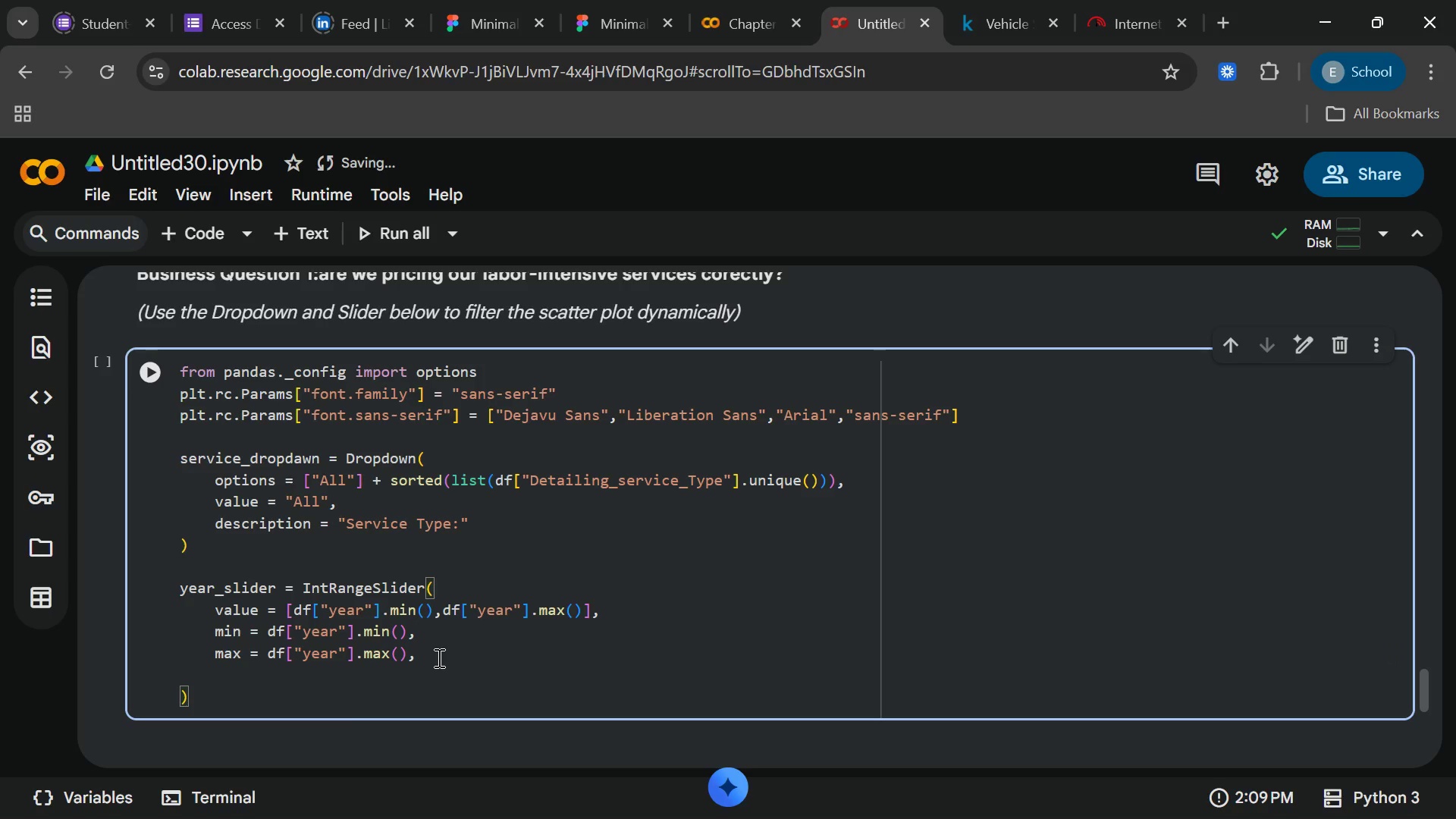 
type(step  )
key(Backspace)
key(Backspace)
type(  )
key(Backspace)
type(= 1,)
 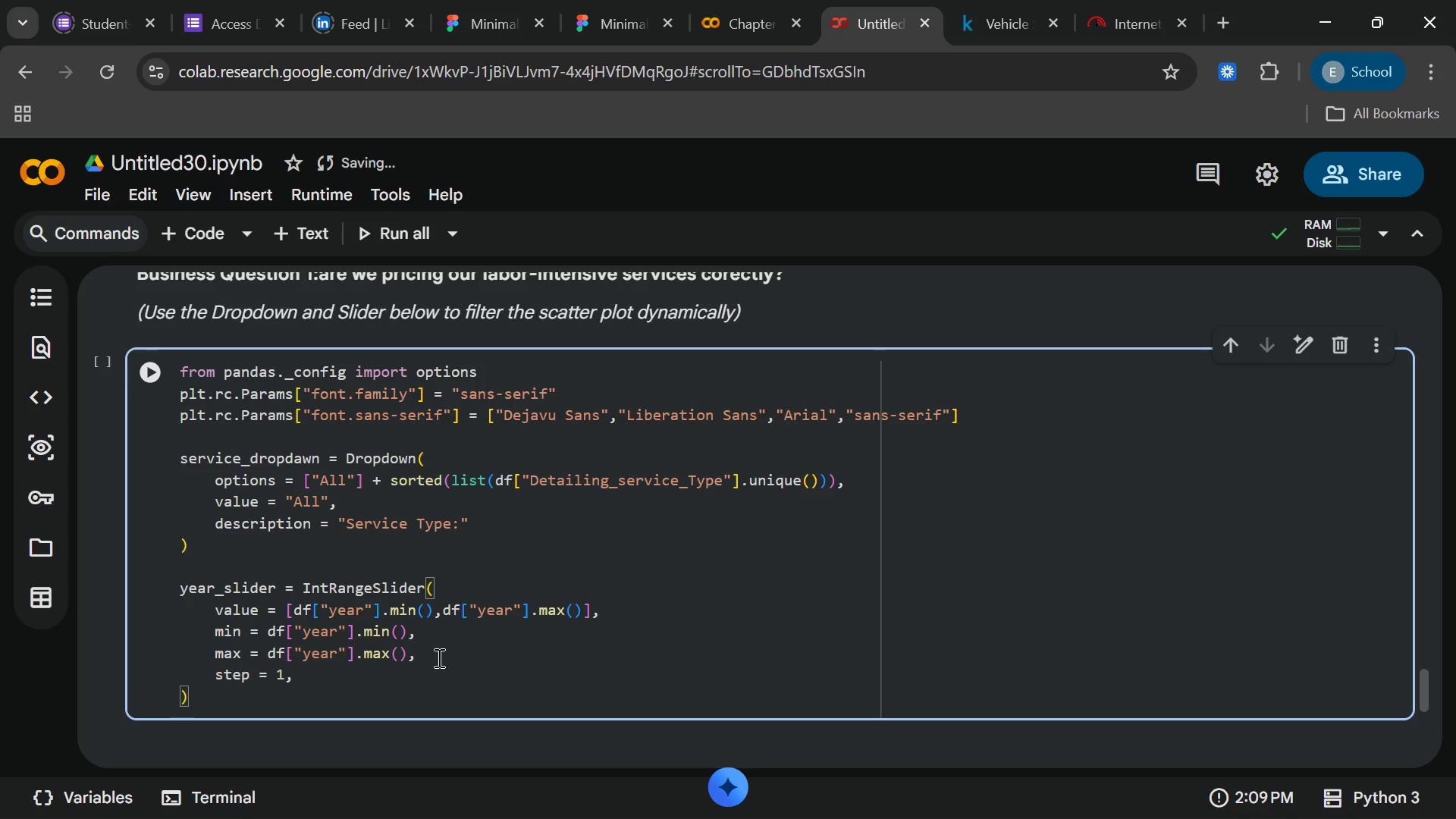 
key(Enter)
 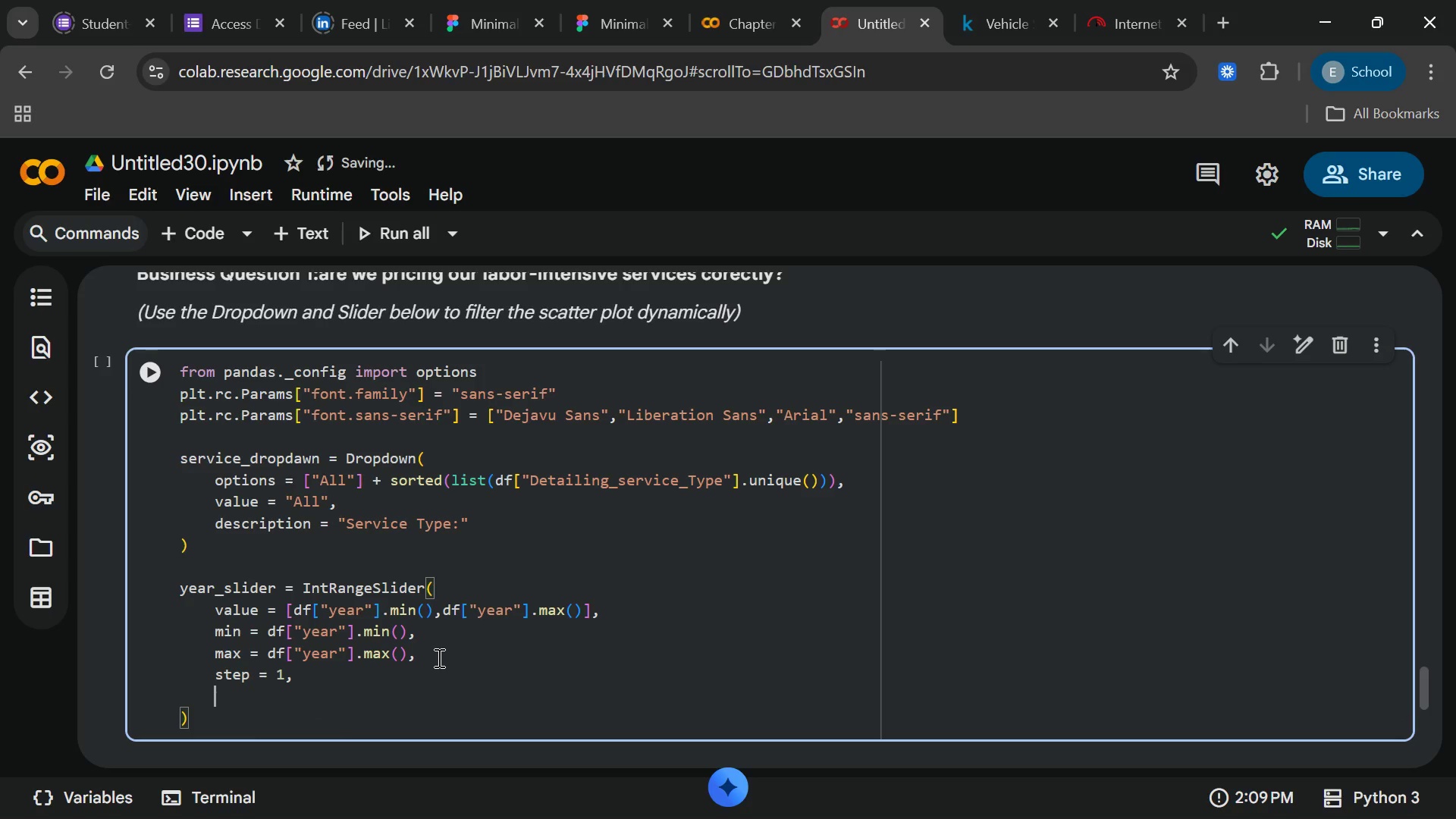 
type(description)
 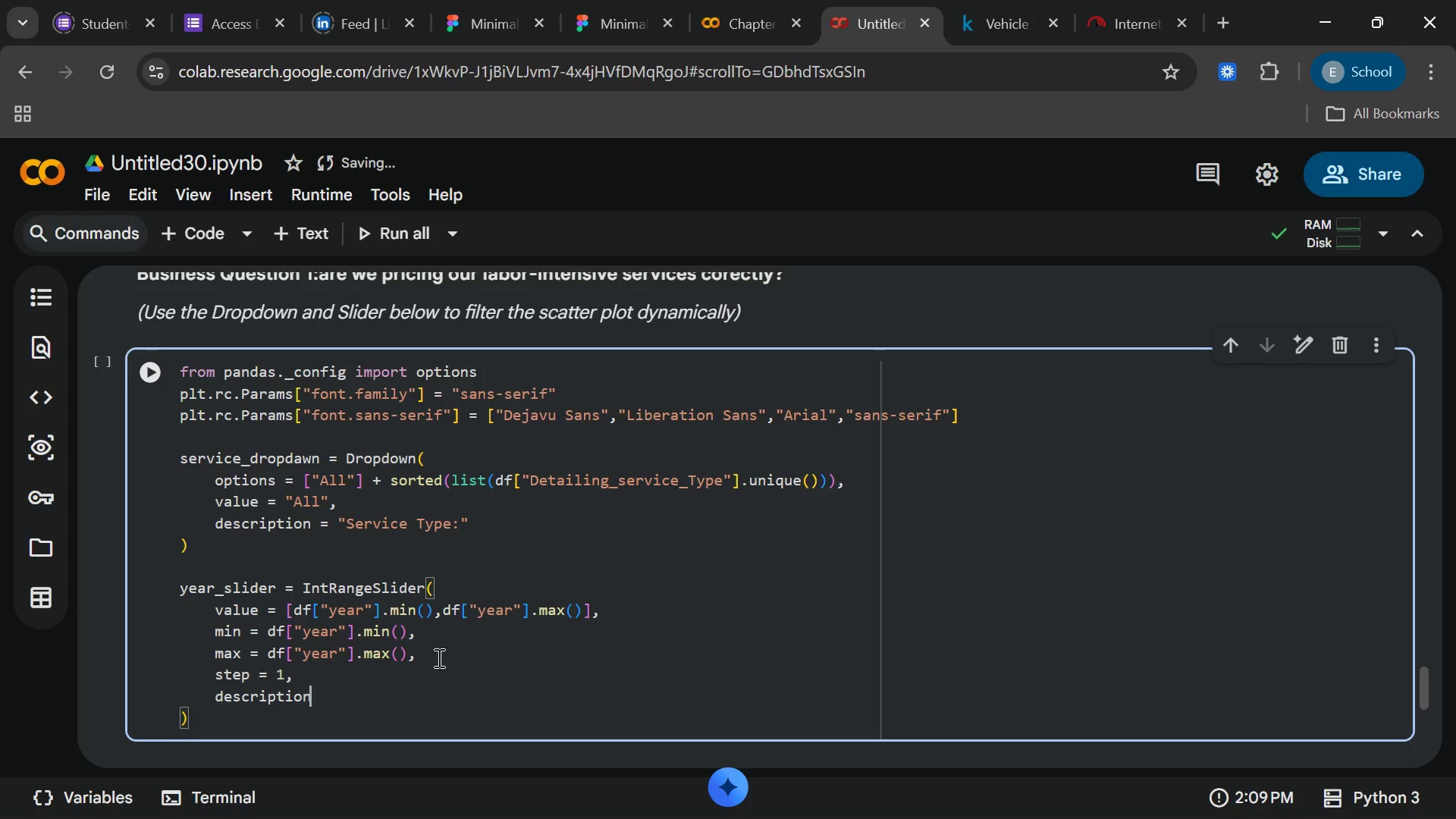 
key(Space)
 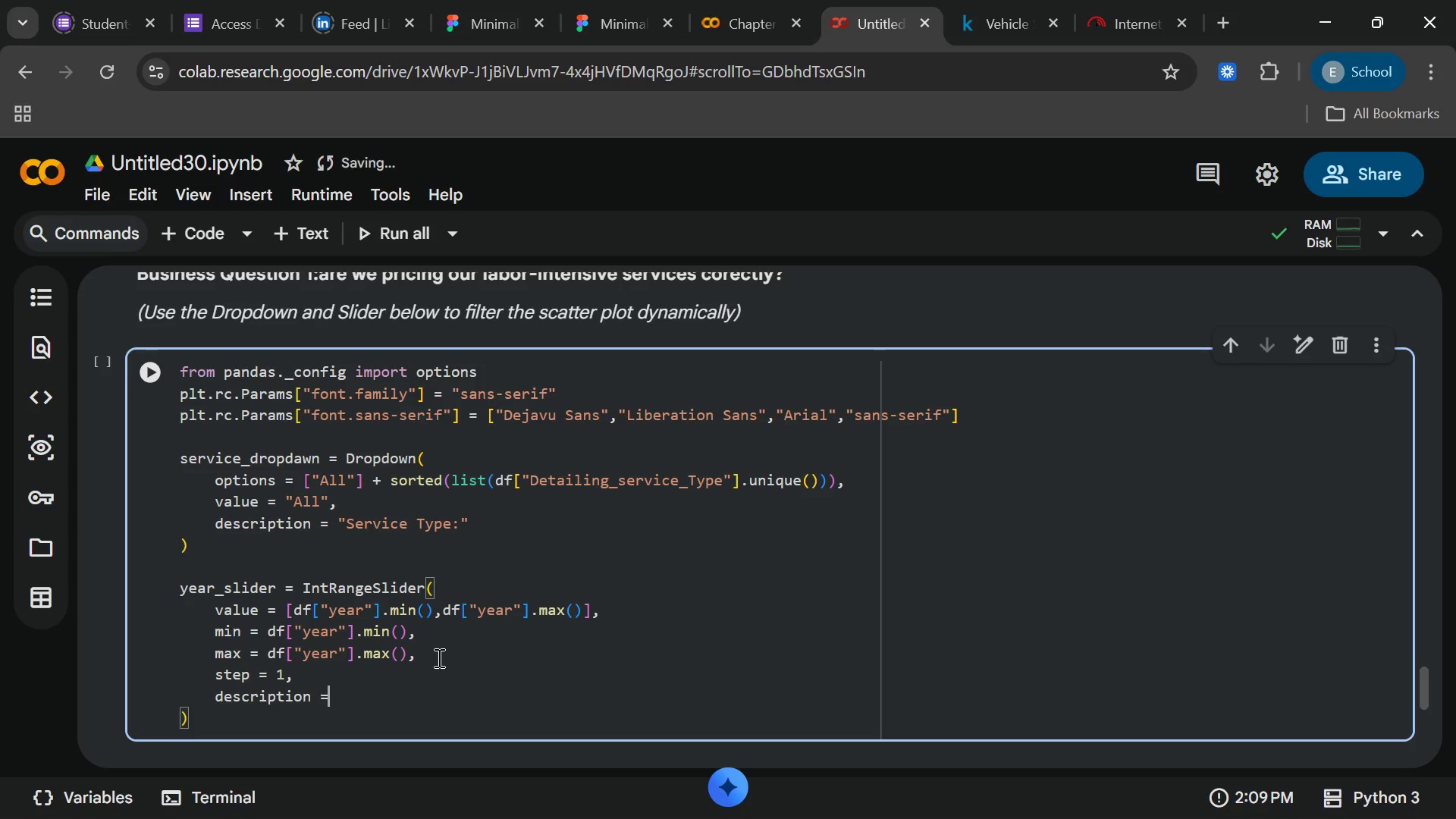 
key(Equal)
 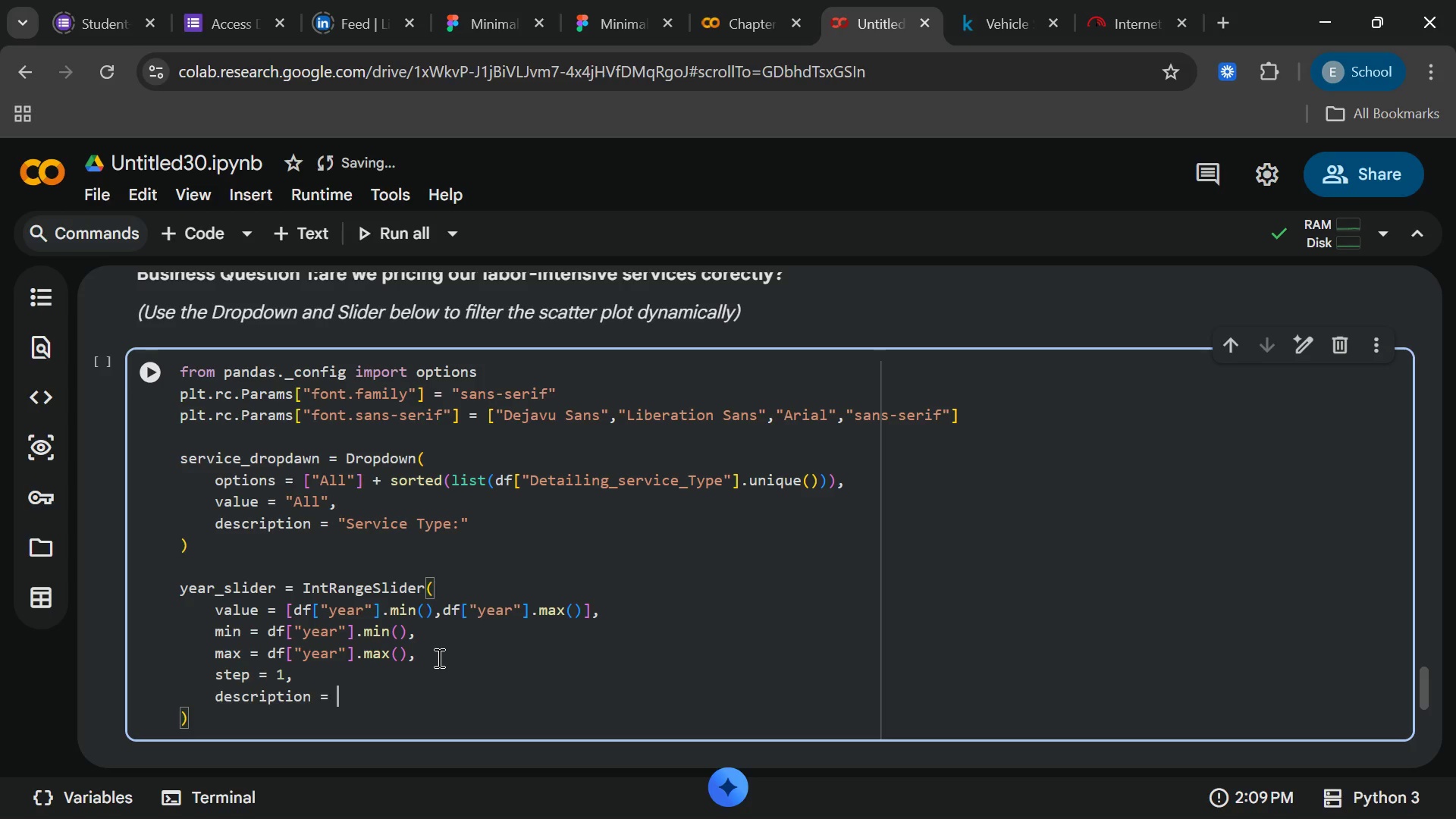 
key(Space)
 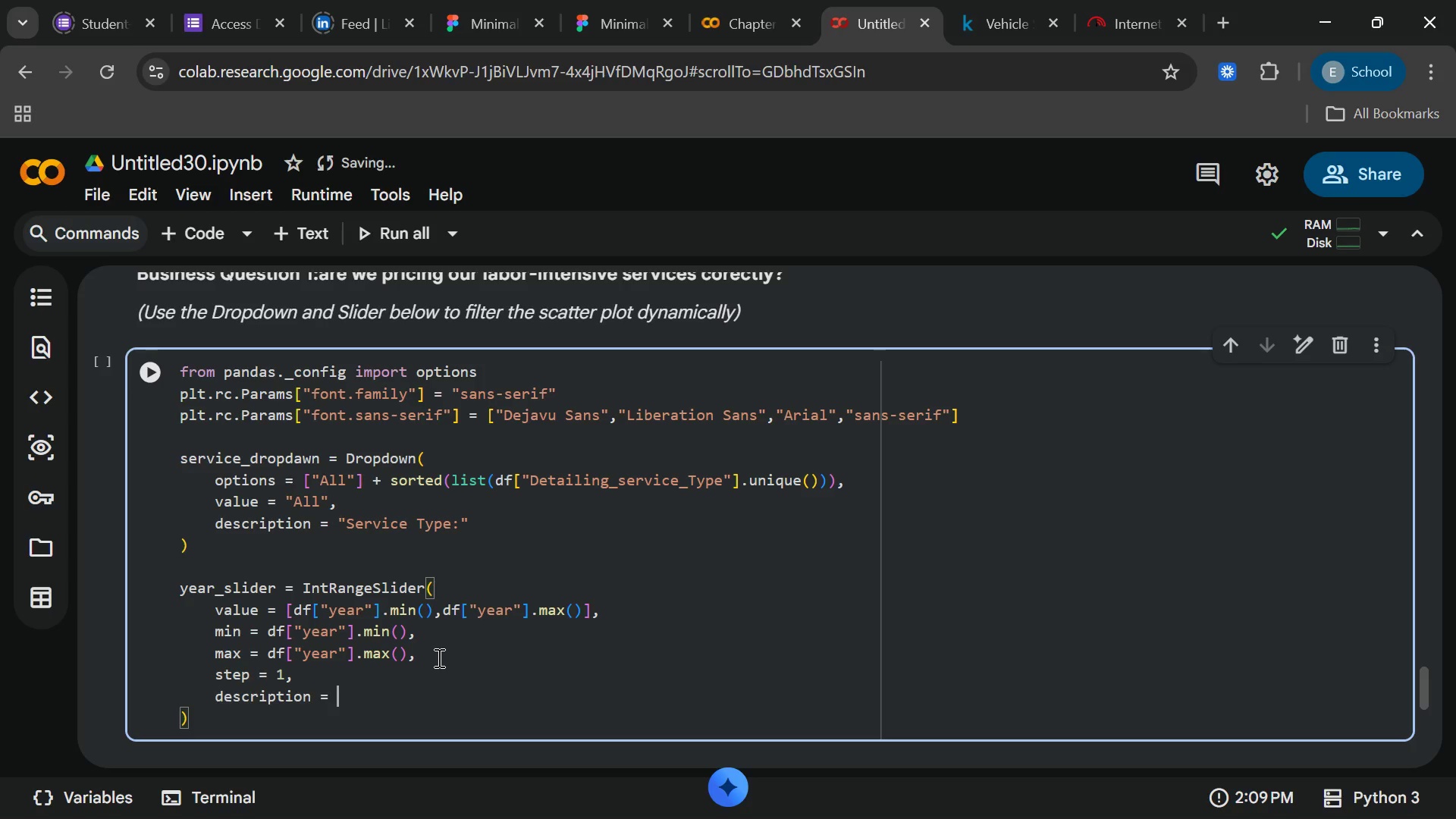 
key(Shift+Quote)
 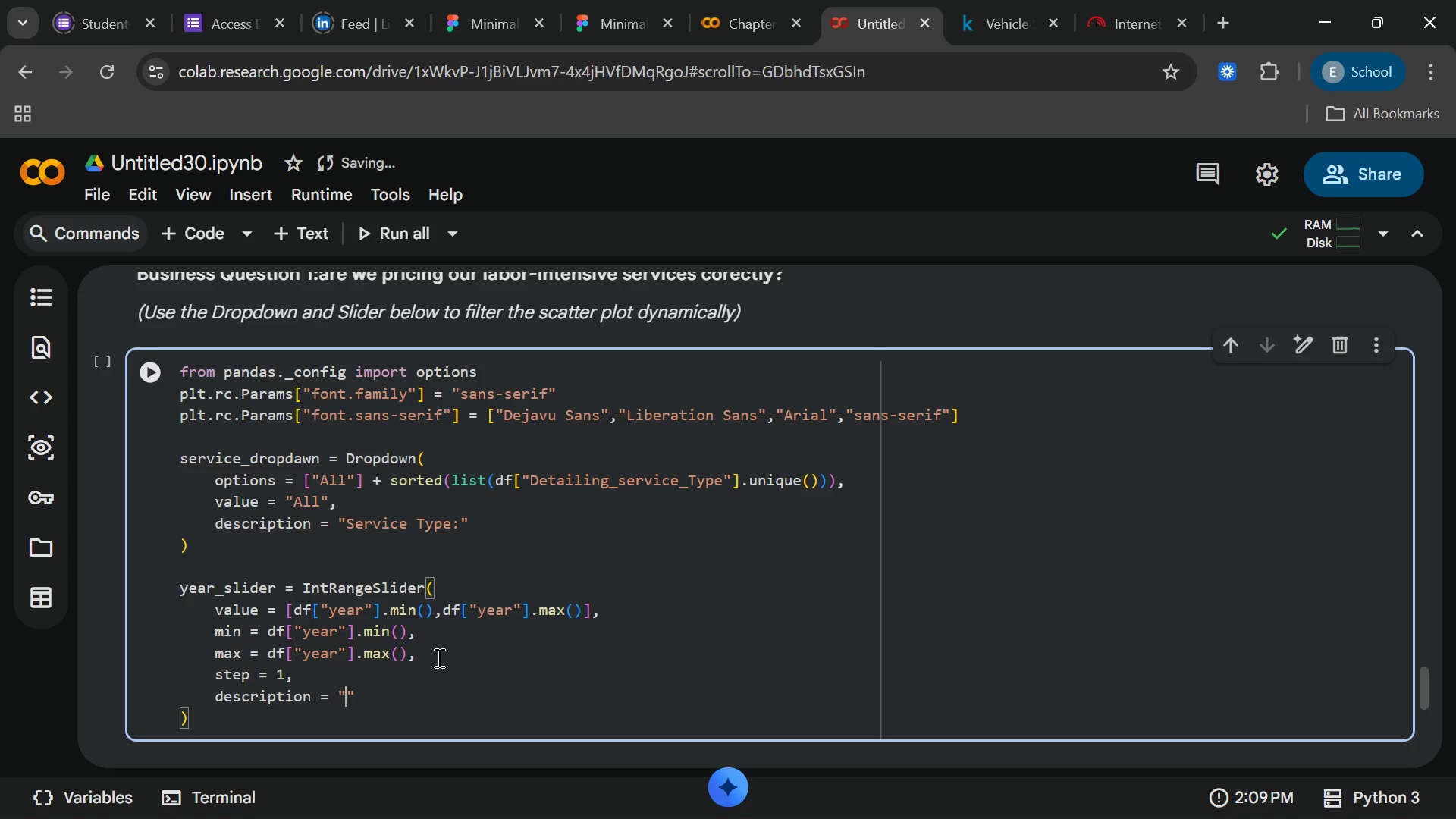 
key(Control+Y)
 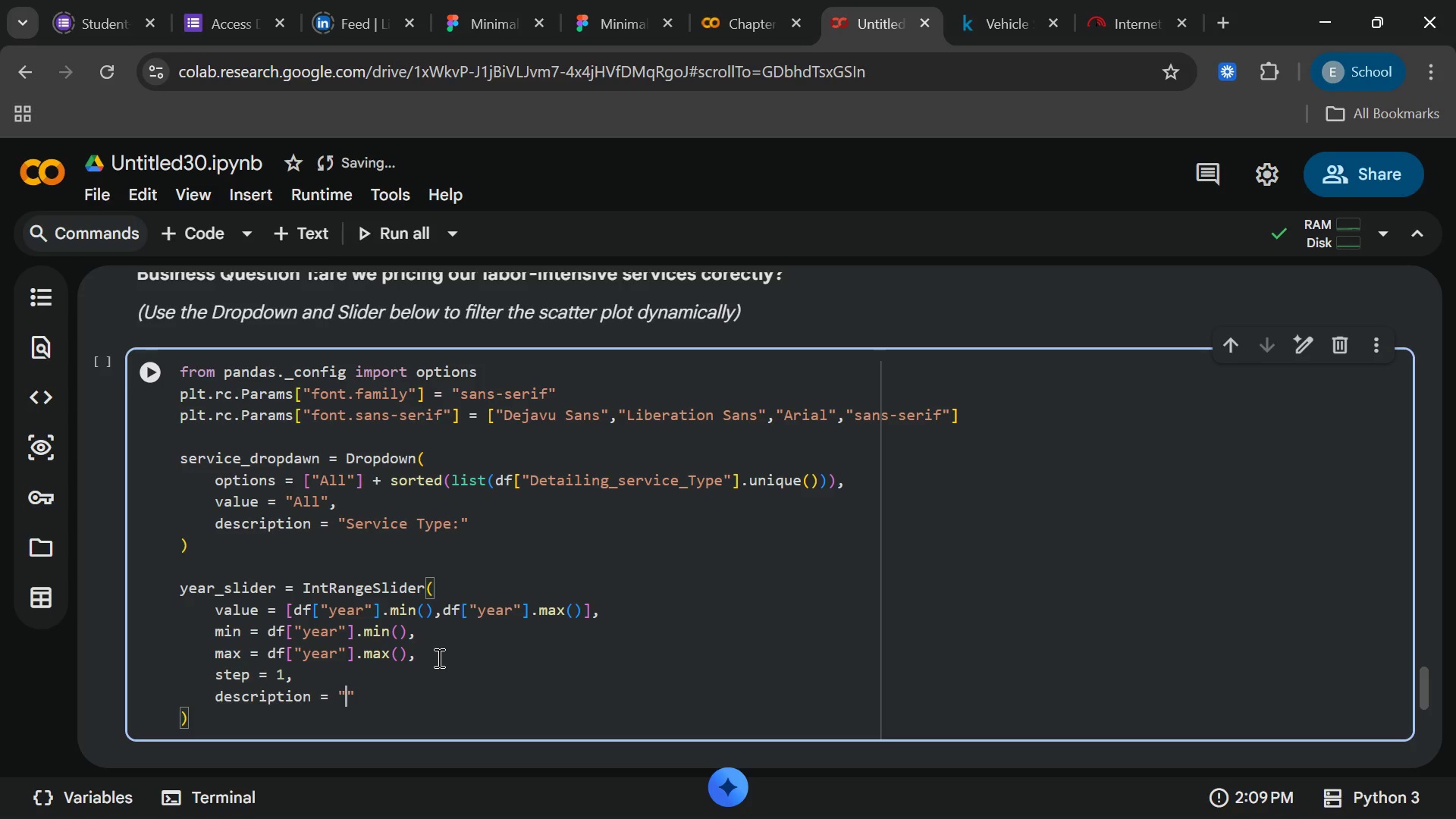 
type(Year Range)
 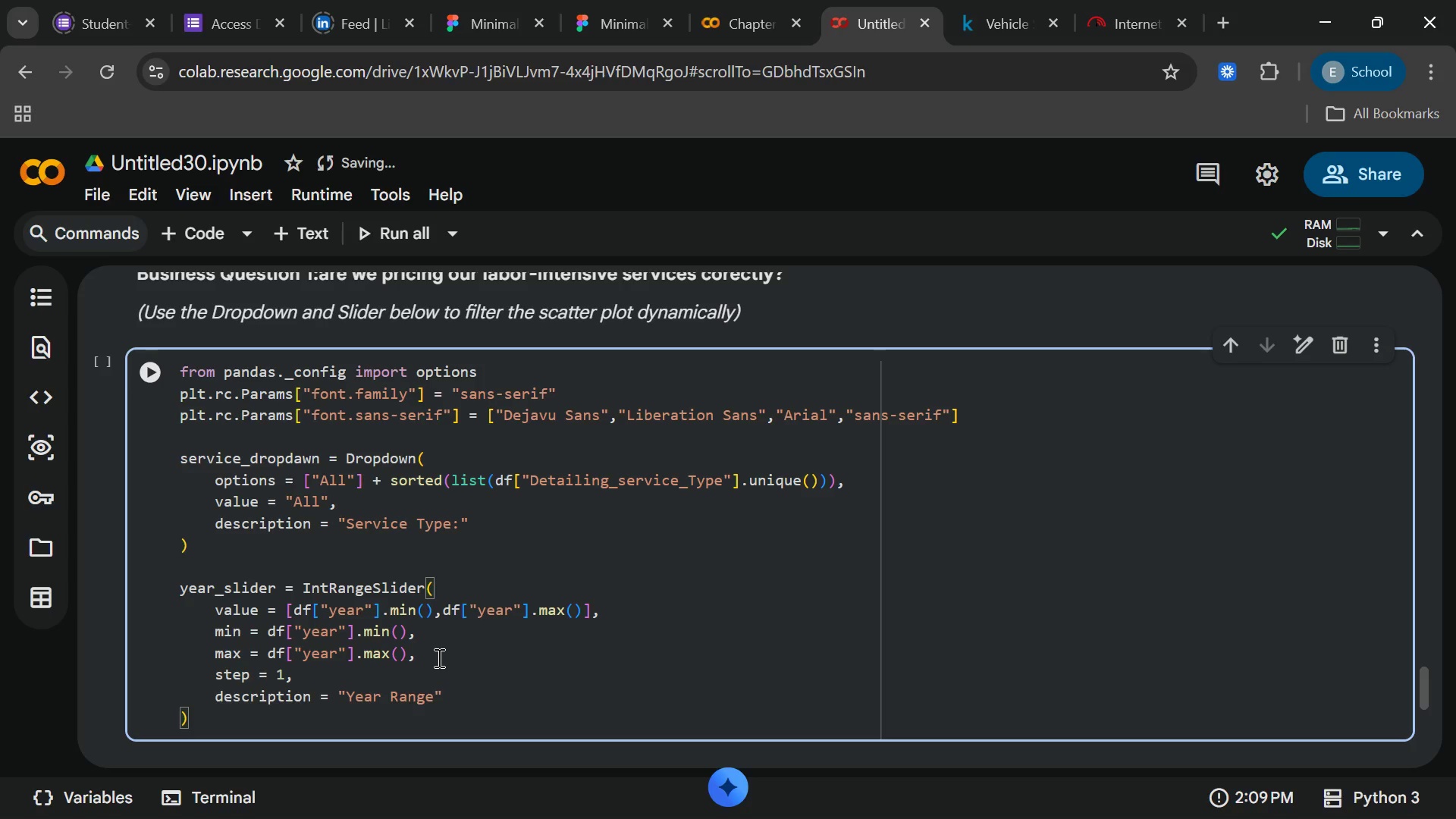 
key(Shift+Semicolon)
 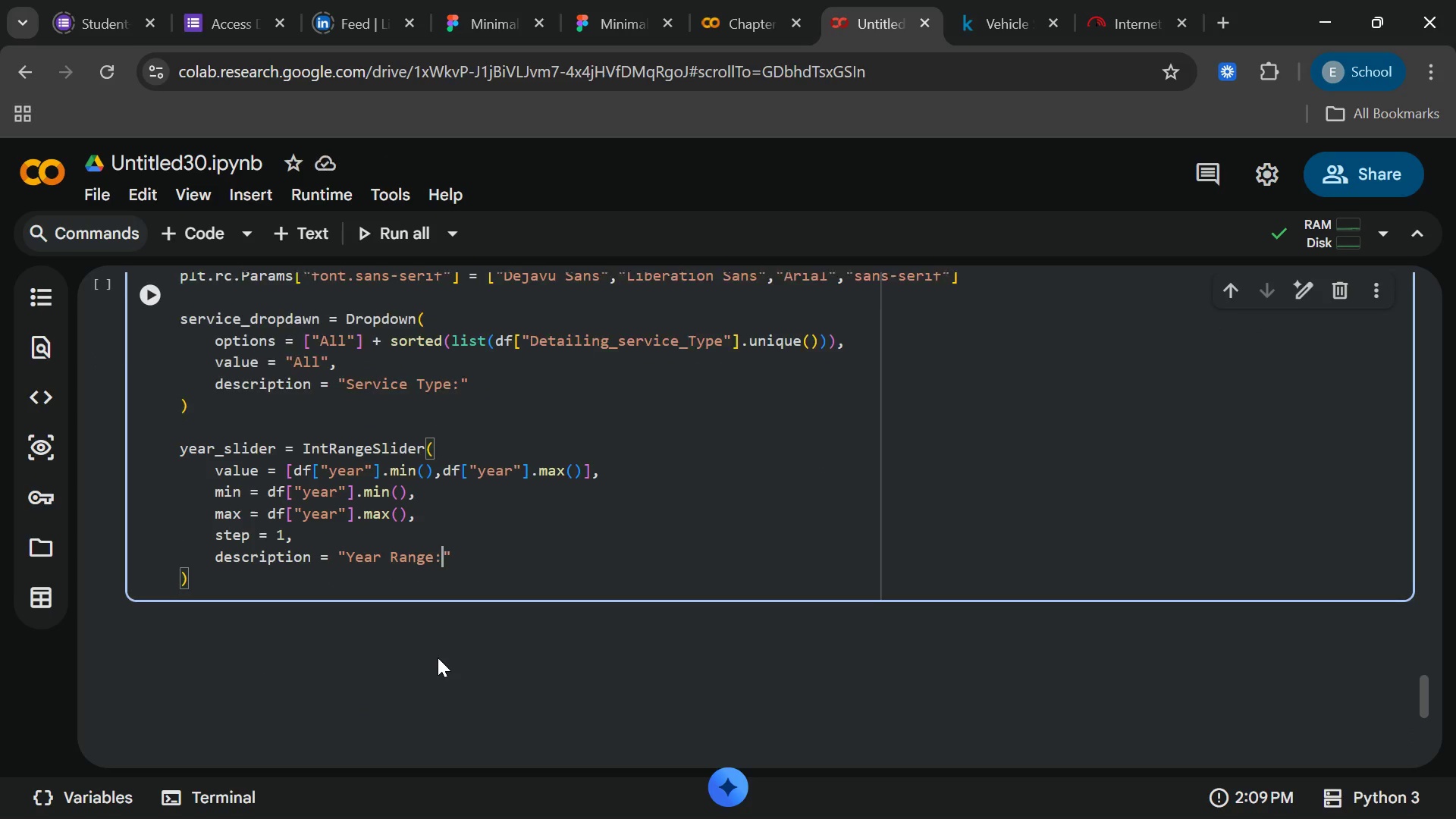 
wait(6.72)
 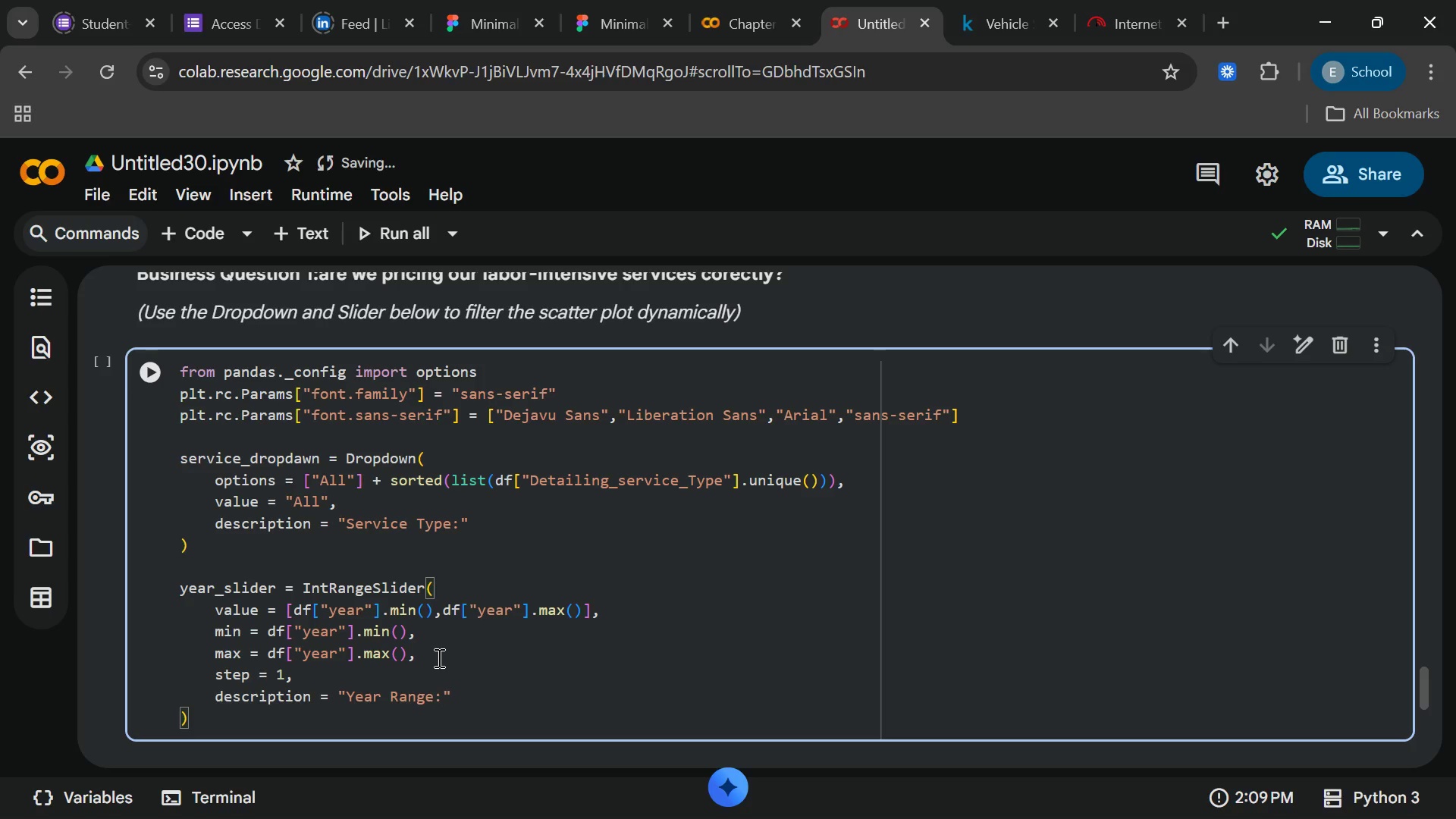 
left_click([365, 560])
 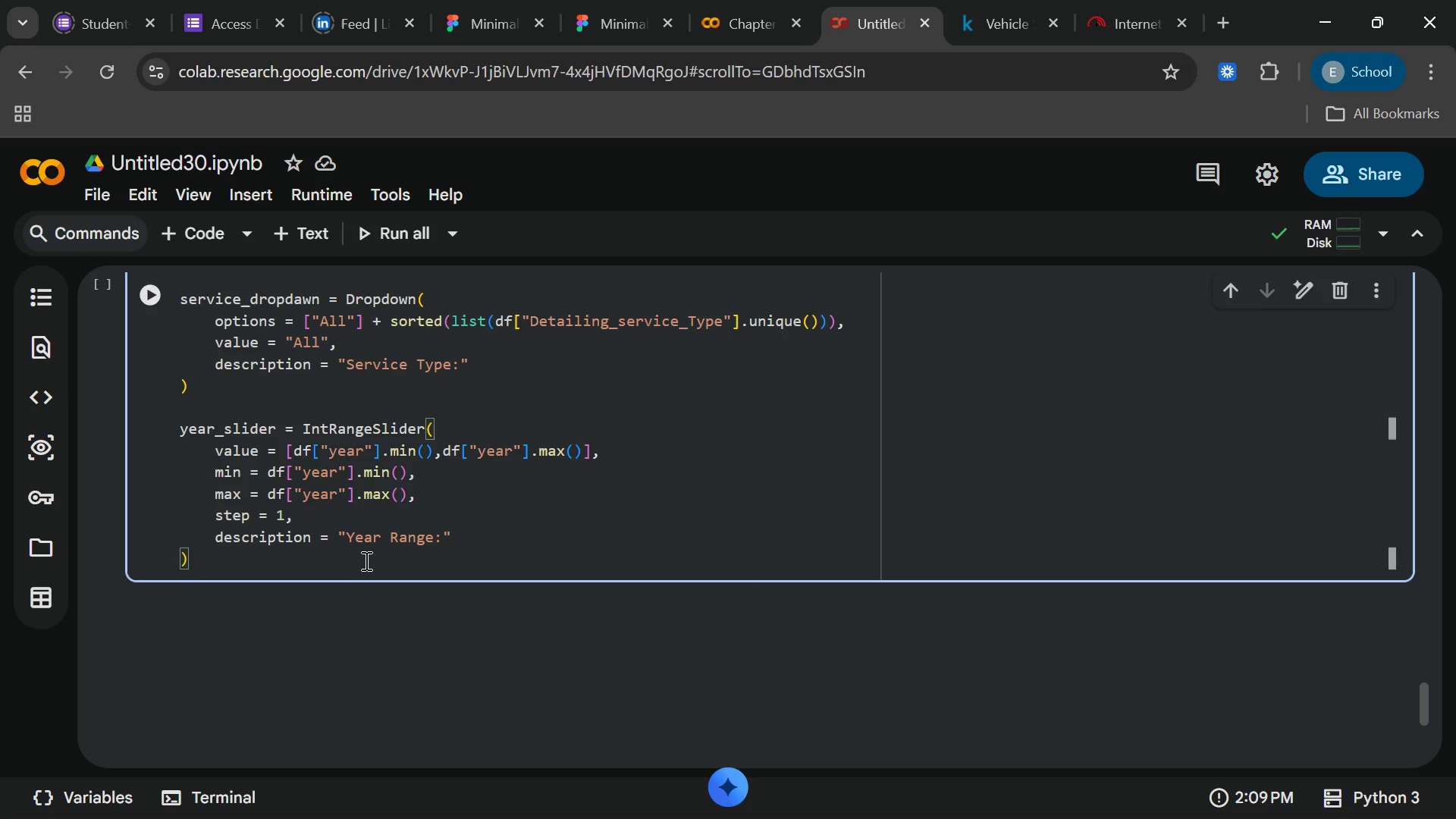 
key(Enter)
 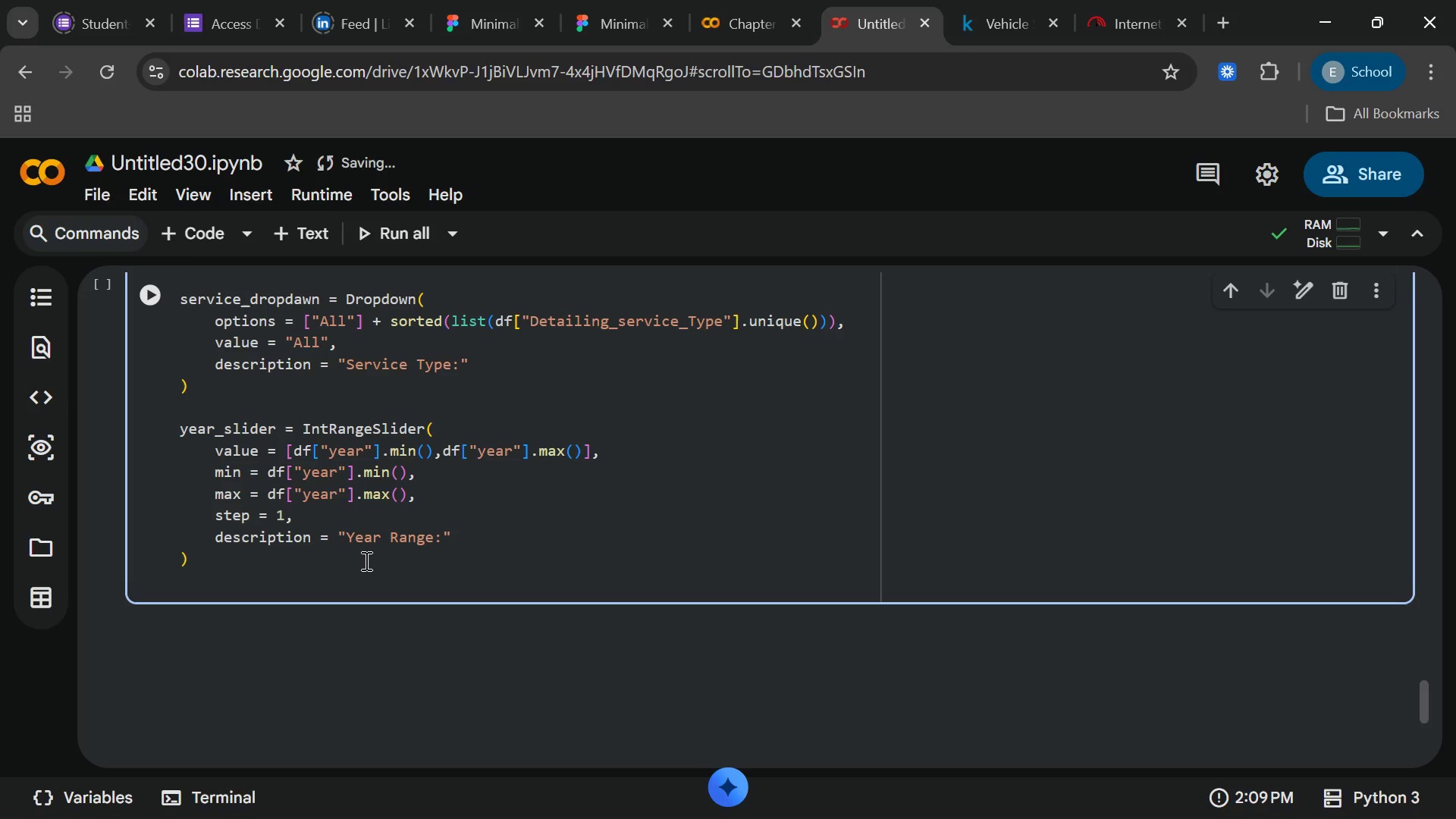 
wait(23.39)
 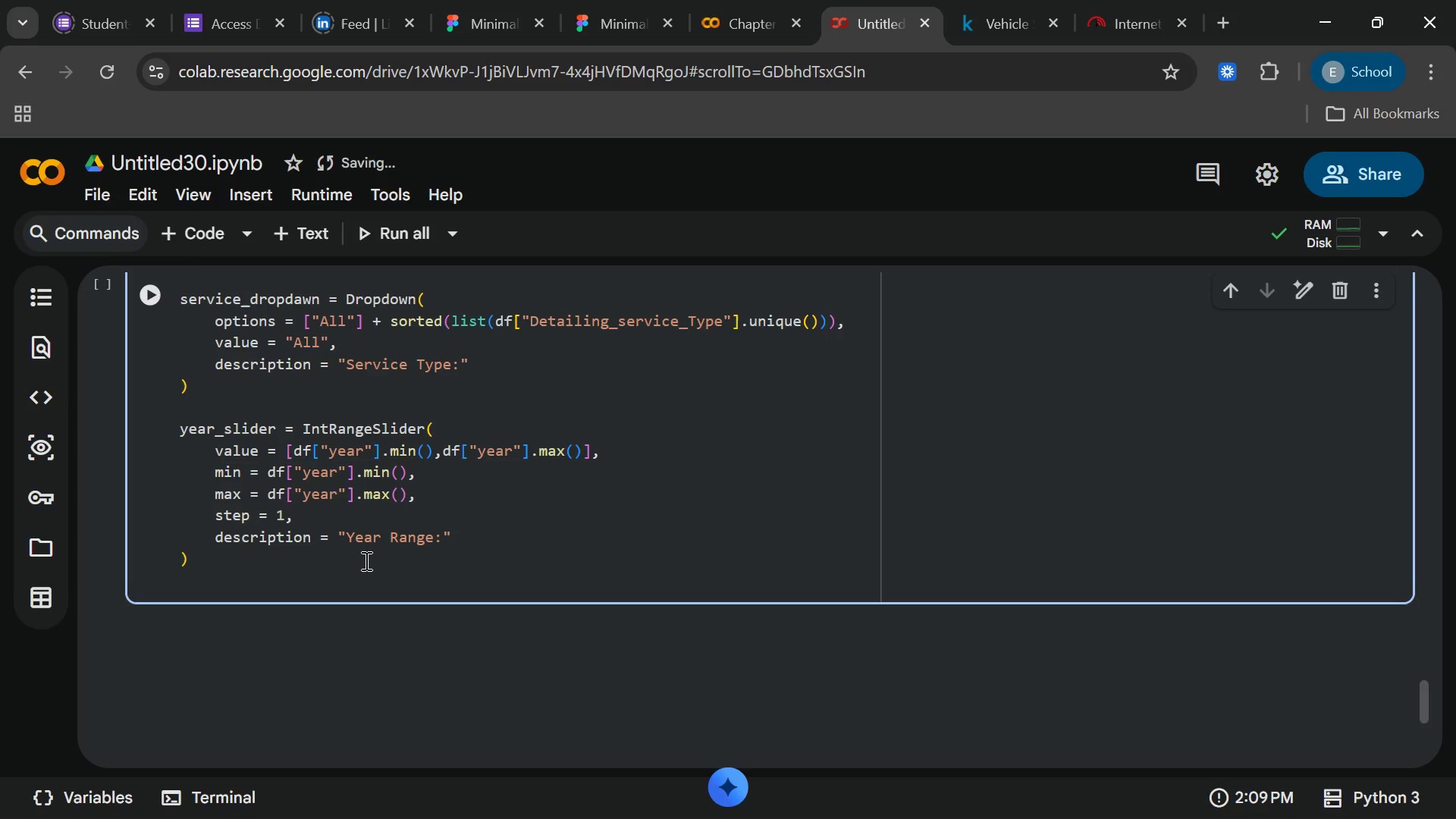 
type(def update)
 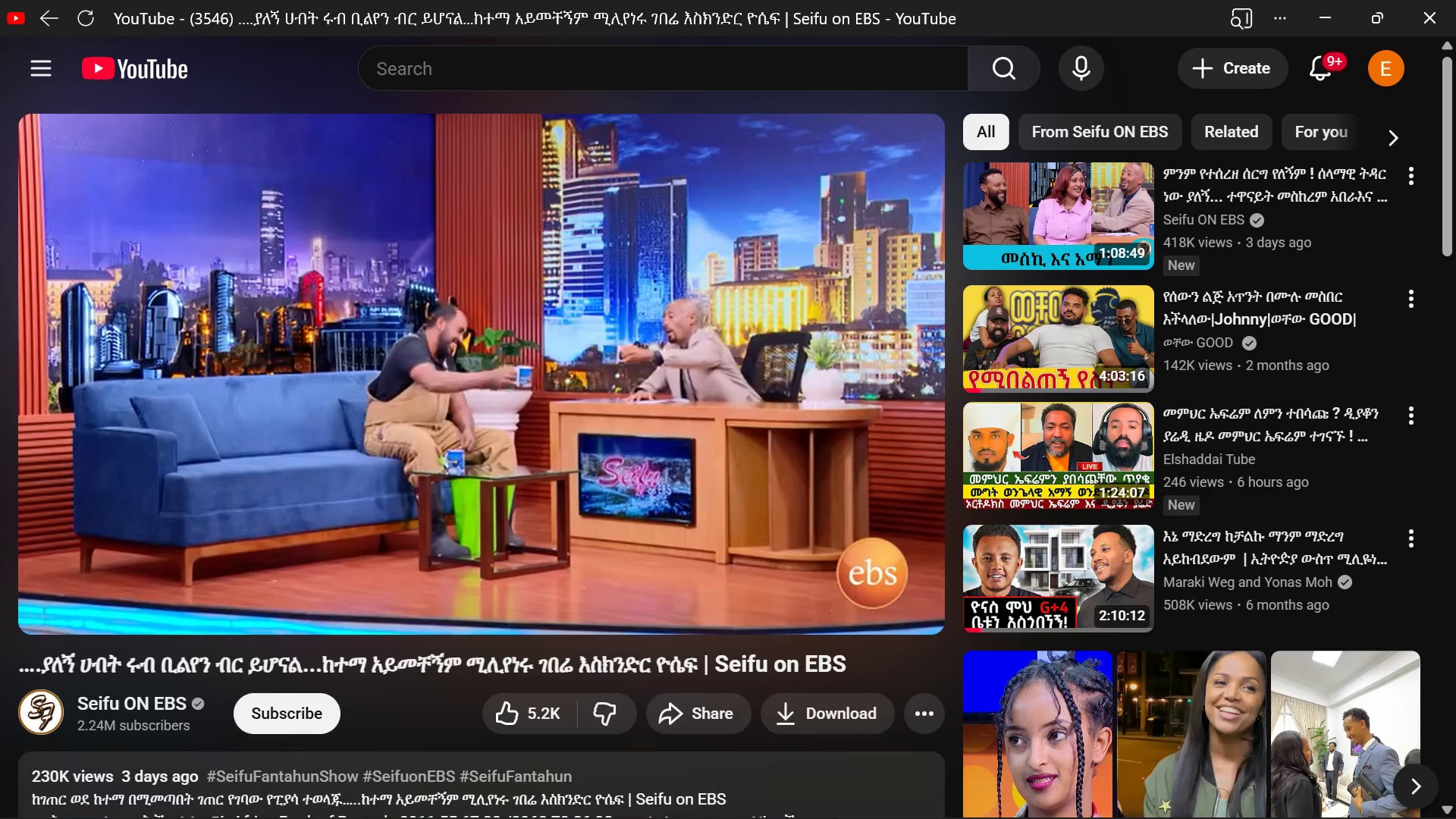 
left_click([998, 776])